 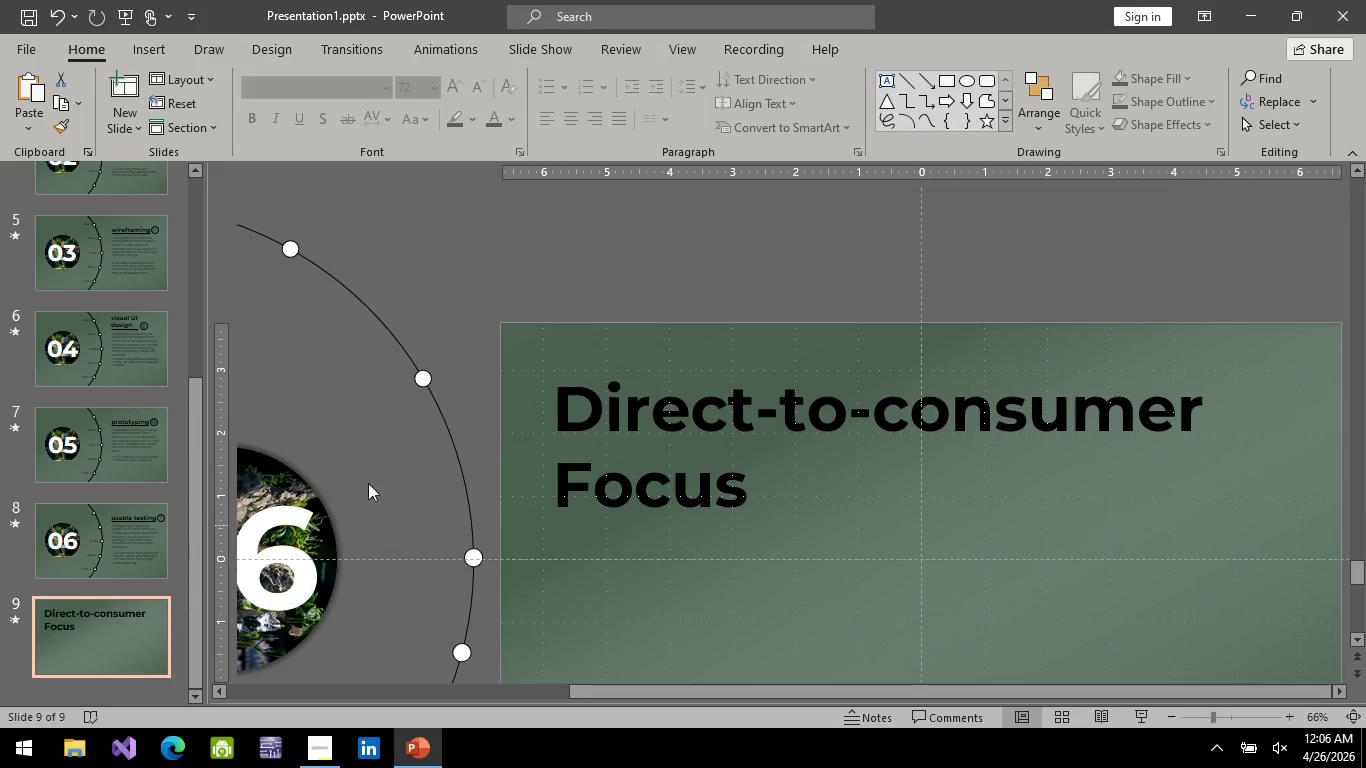 
scroll: coordinate [80, 366], scroll_direction: up, amount: 4.0
 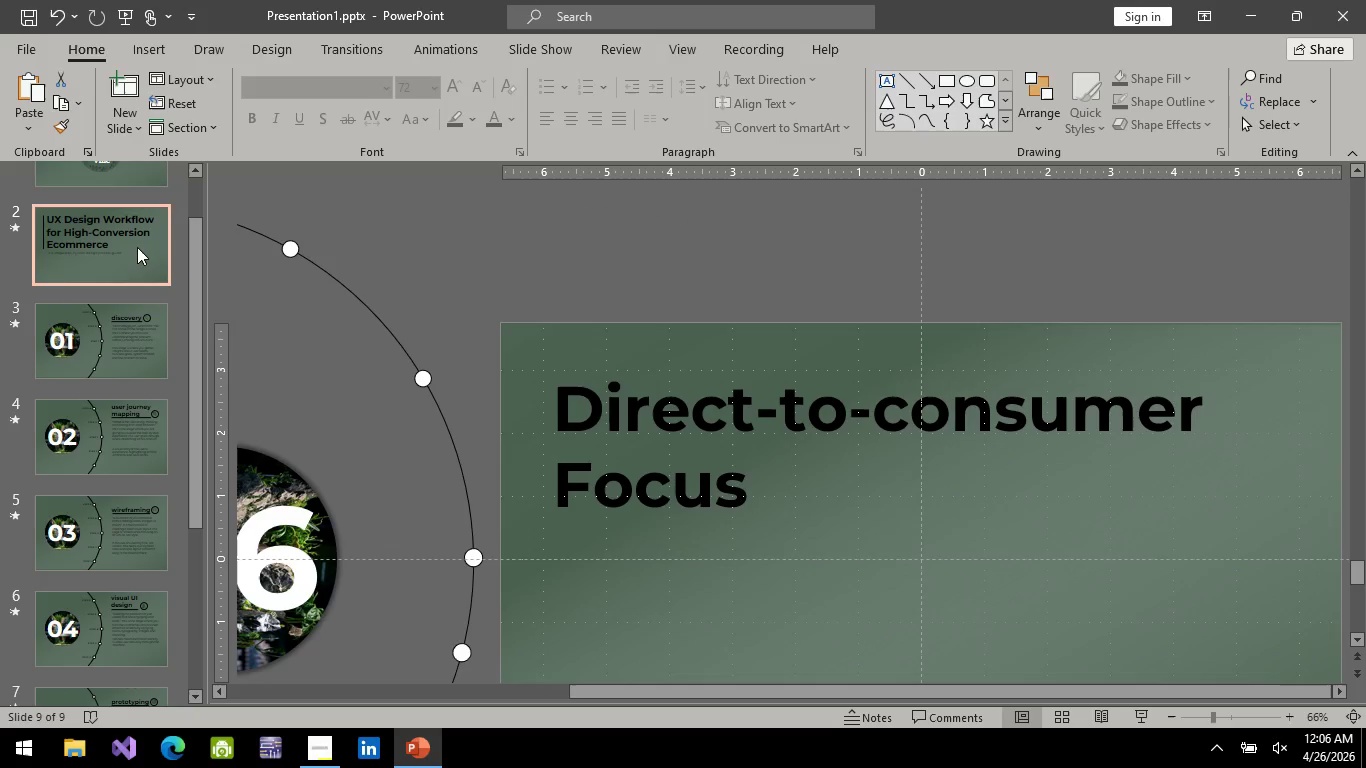 
left_click([137, 247])
 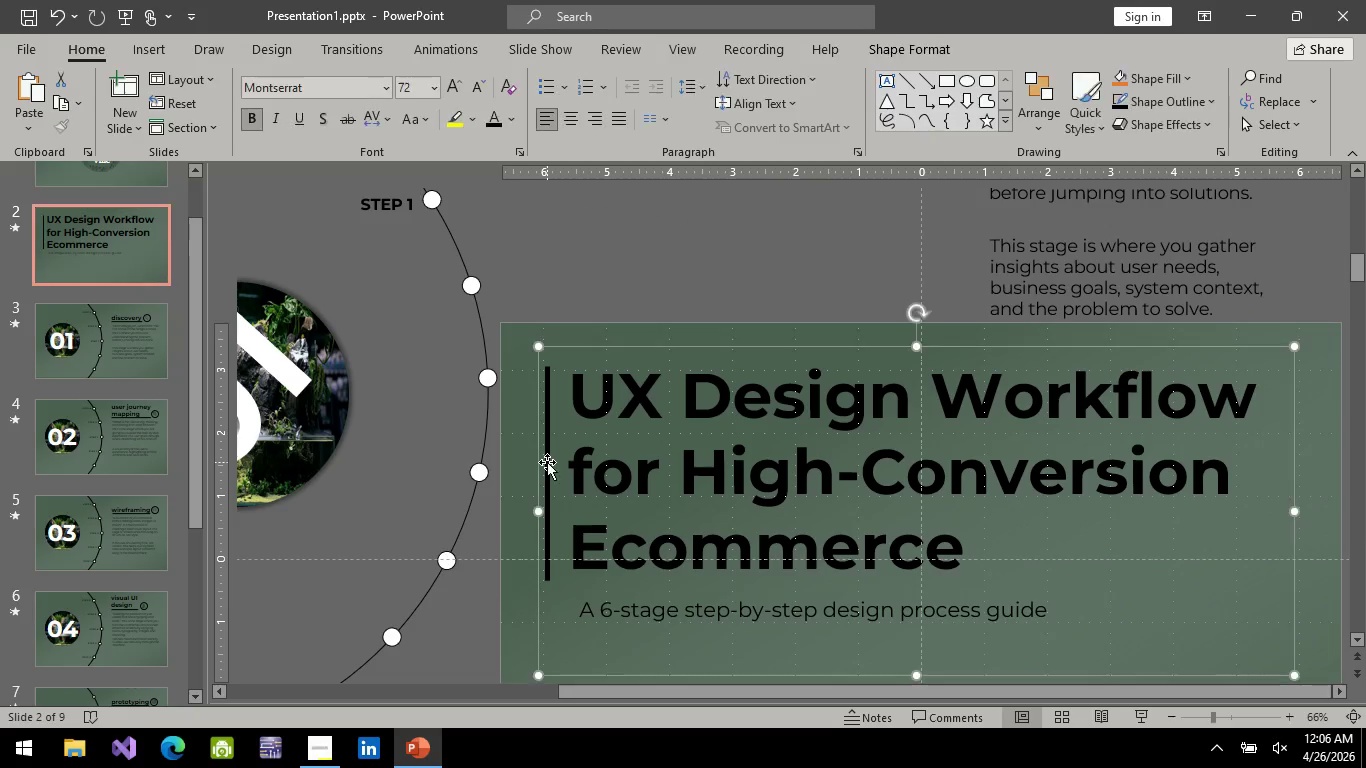 
double_click([547, 462])
 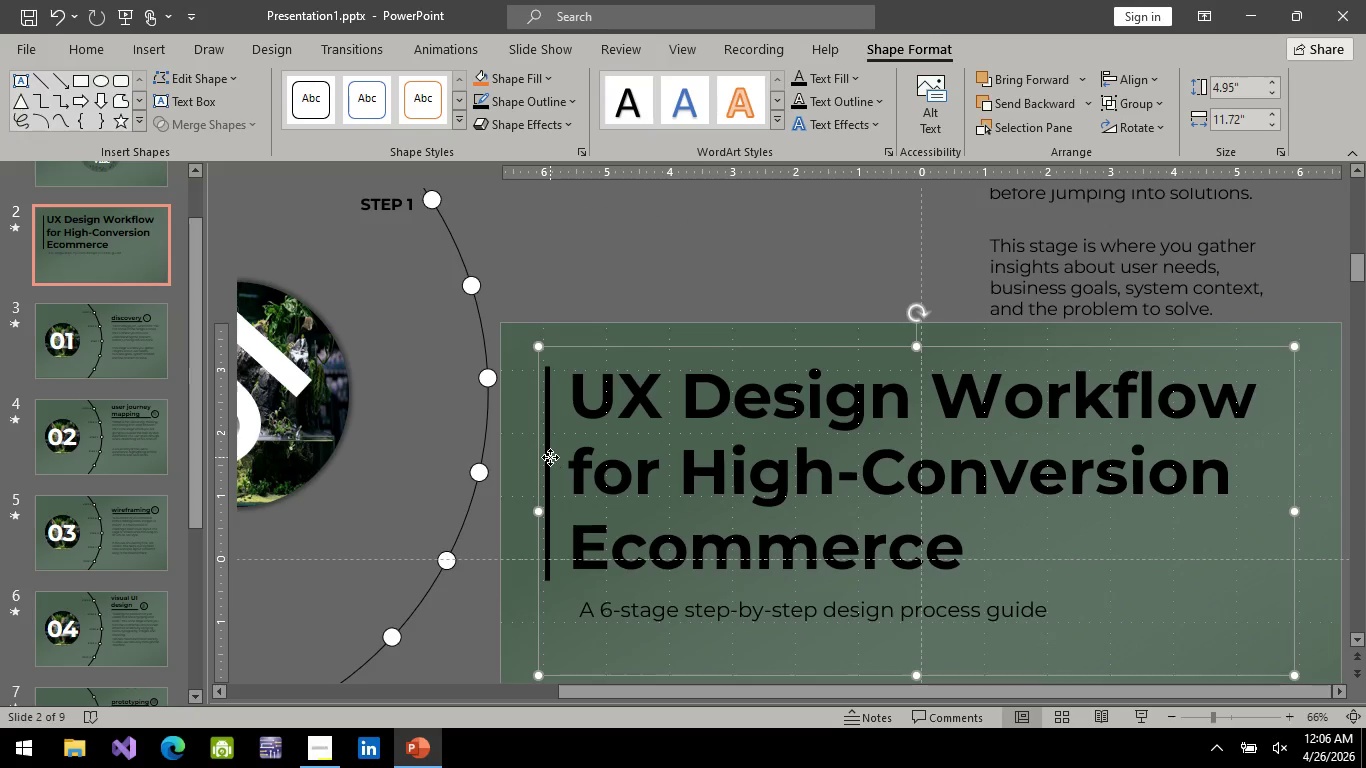 
left_click([550, 457])
 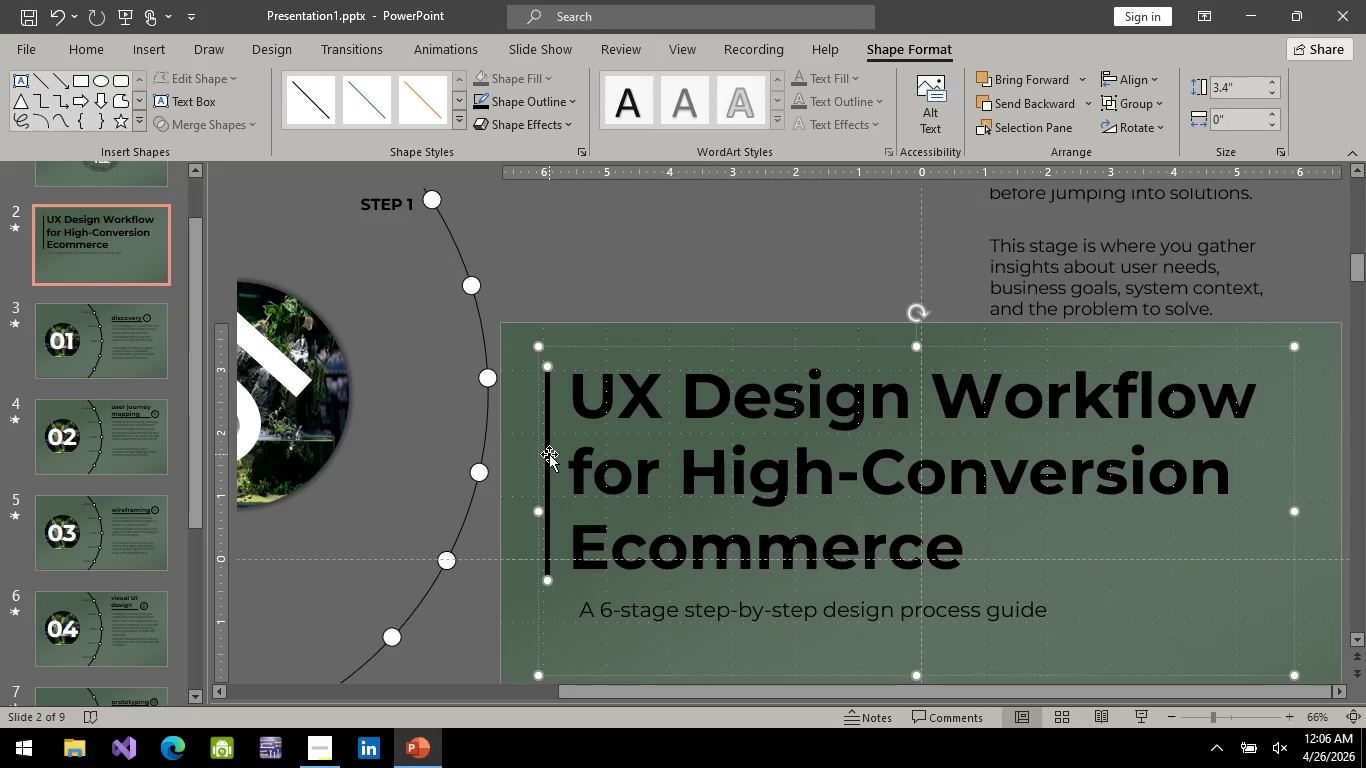 
key(Control+C)
 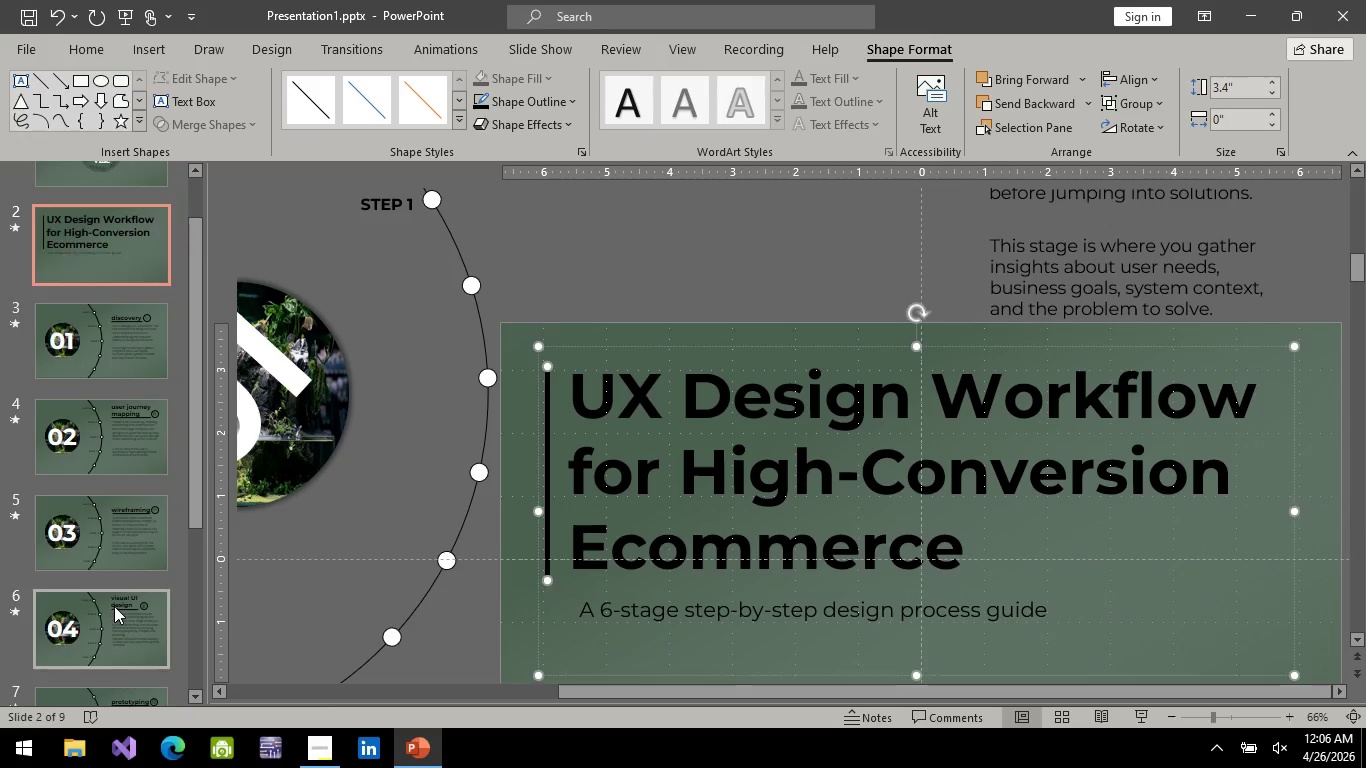 
scroll: coordinate [70, 632], scroll_direction: down, amount: 6.0
 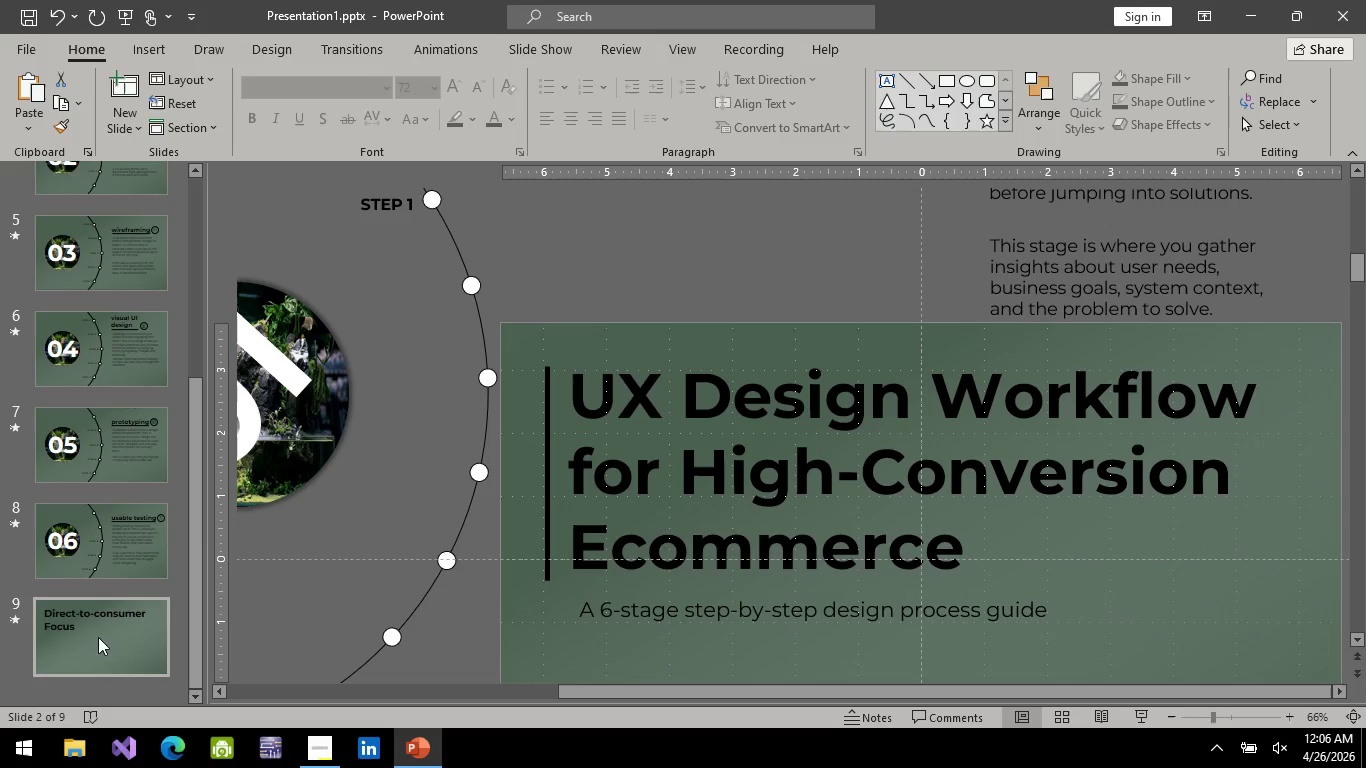 
left_click([98, 640])
 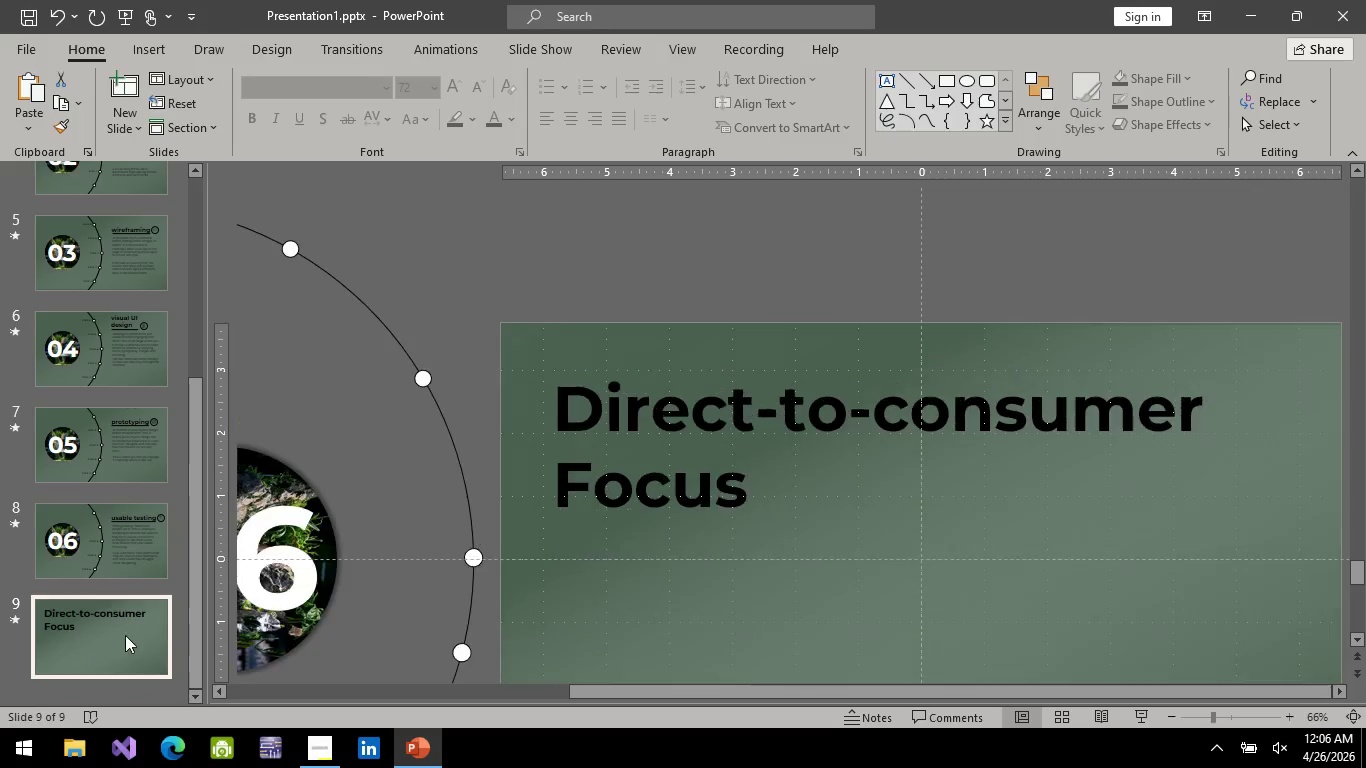 
key(Control+V)
 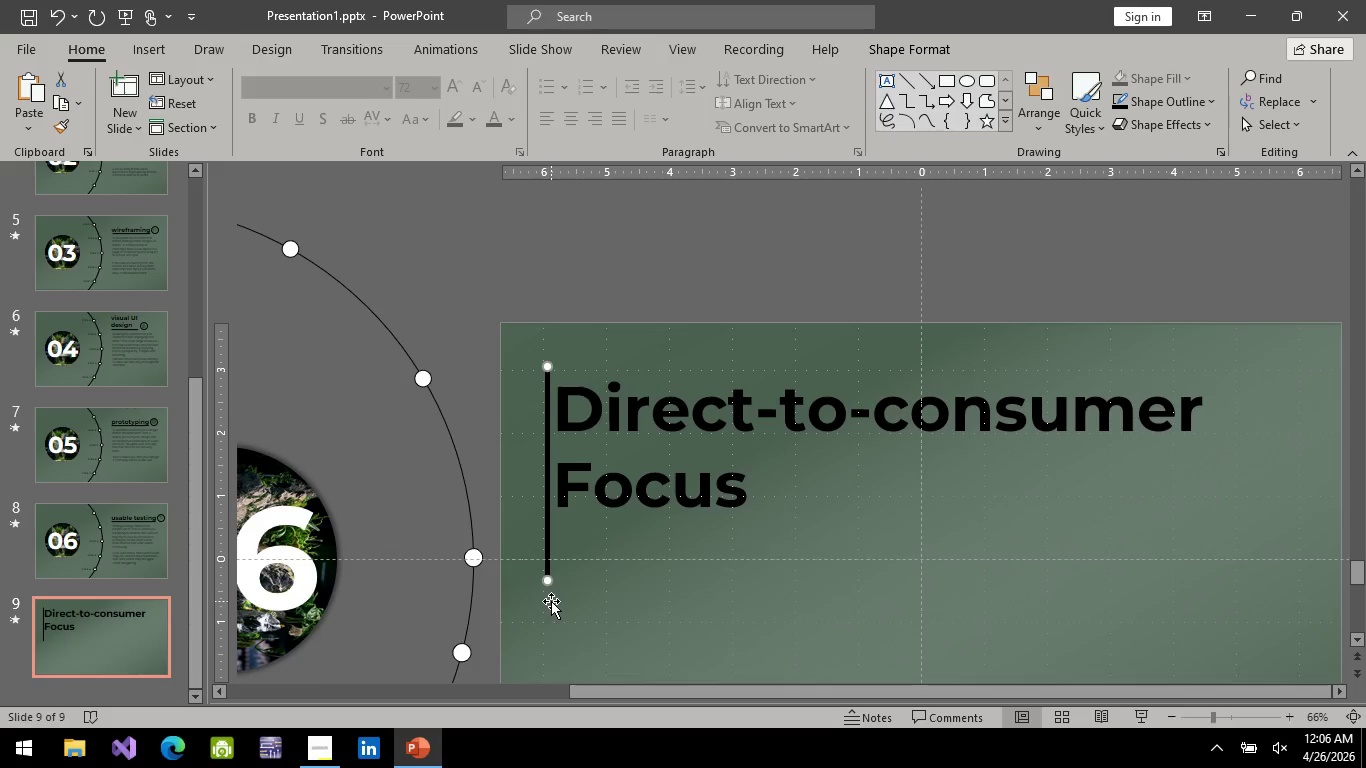 
hold_key(key=ControlLeft, duration=0.42)
scroll: coordinate [560, 537], scroll_direction: up, amount: 1.0
 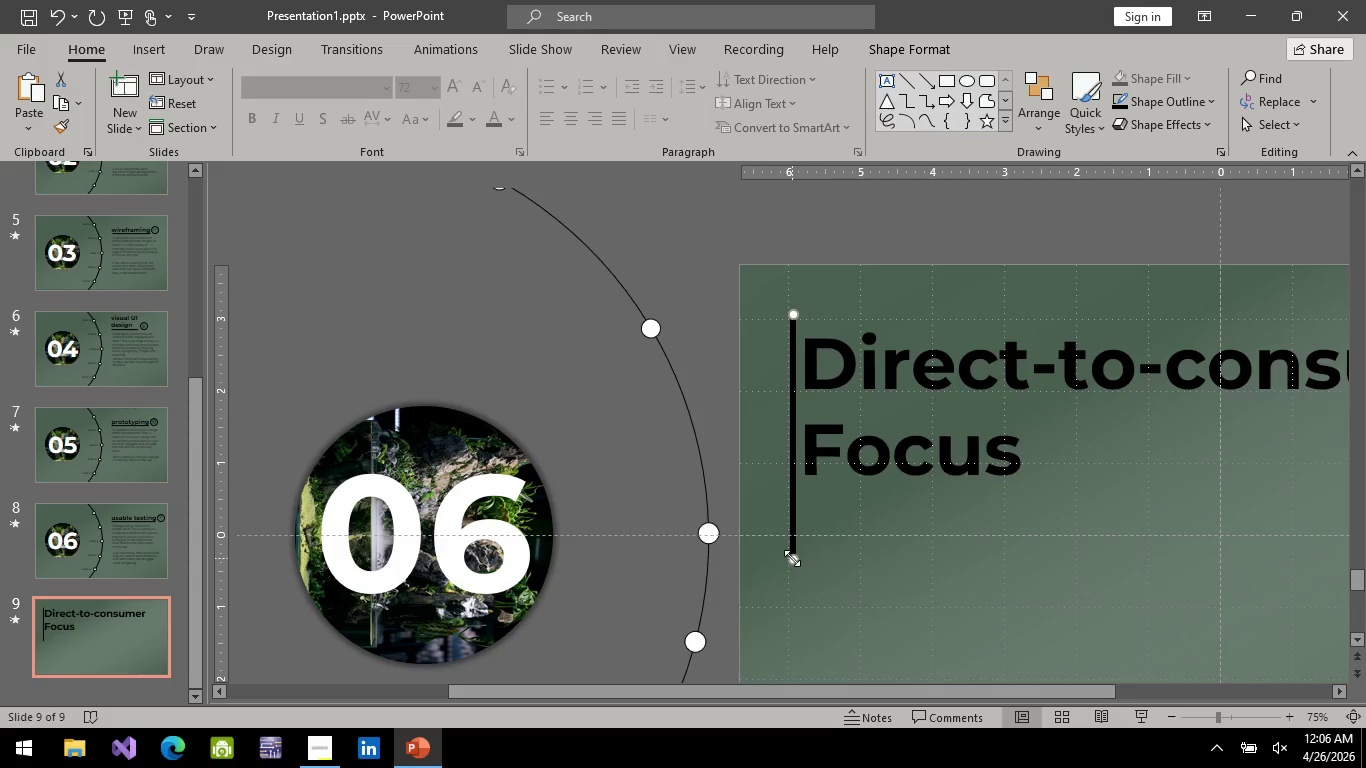 
left_click_drag(start_coordinate=[792, 558], to_coordinate=[792, 478])
 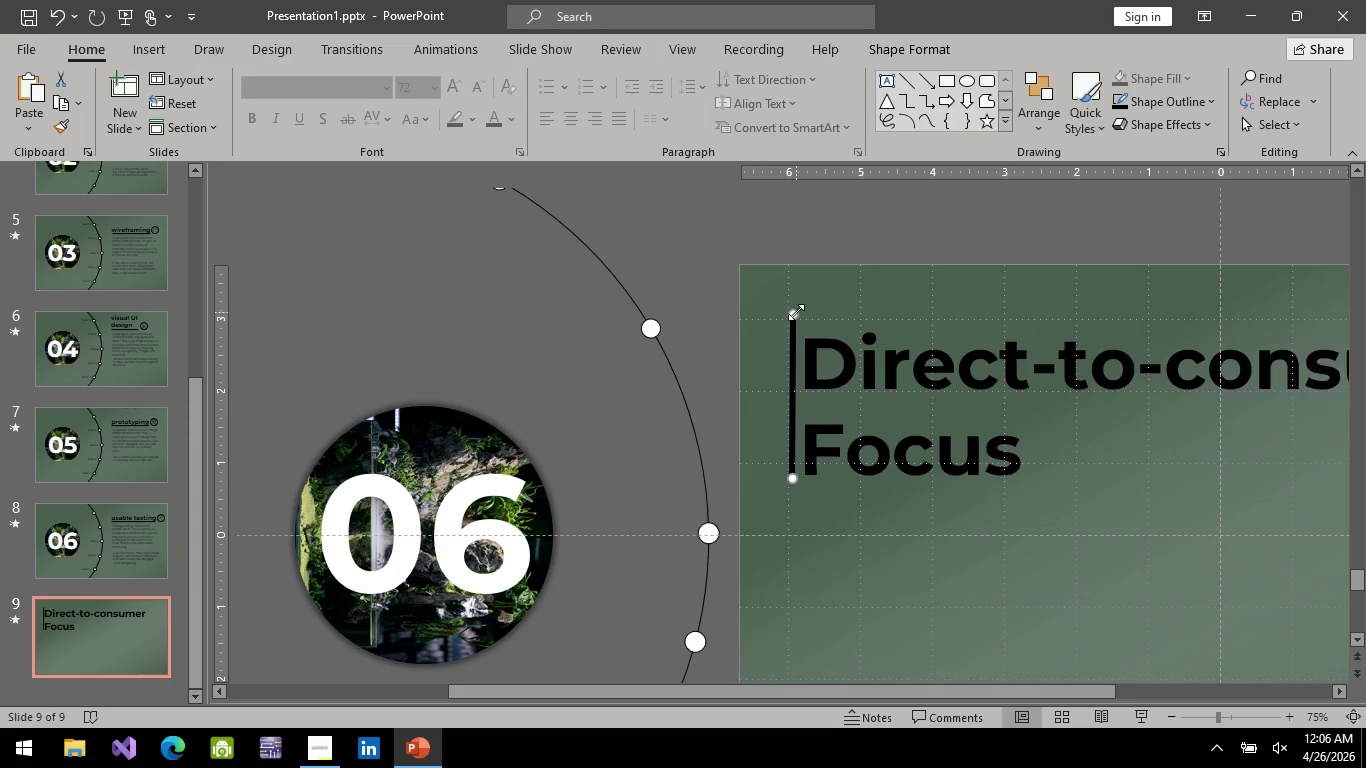 
left_click_drag(start_coordinate=[796, 312], to_coordinate=[794, 327])
 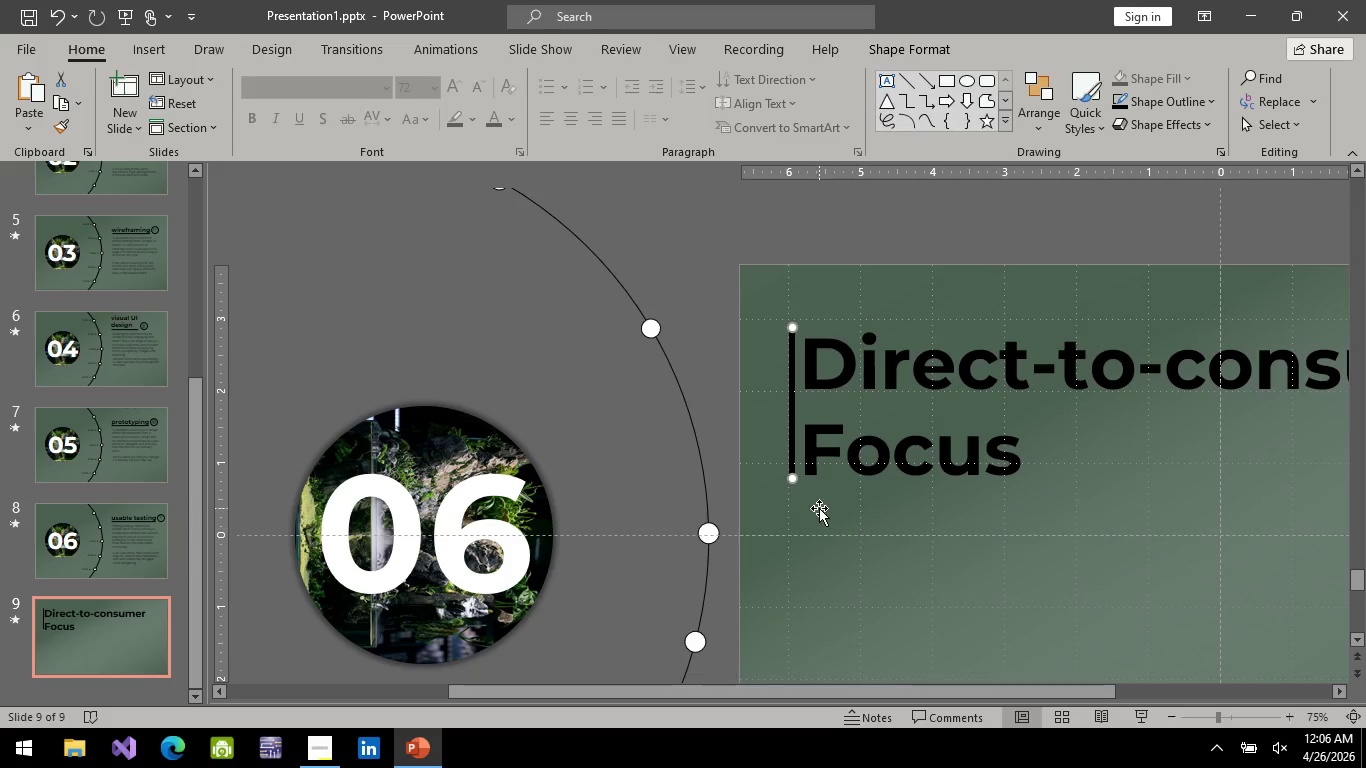 
left_click([819, 508])
 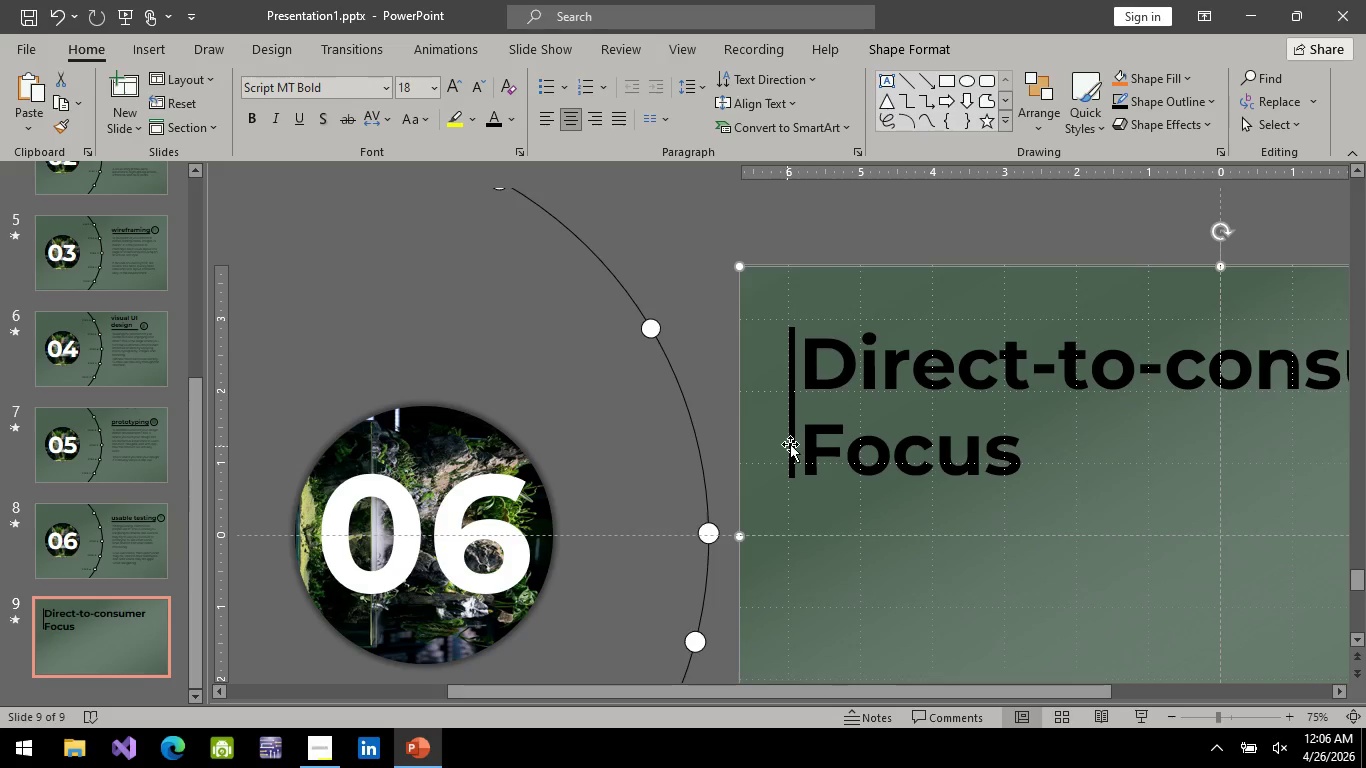 
left_click([792, 442])
 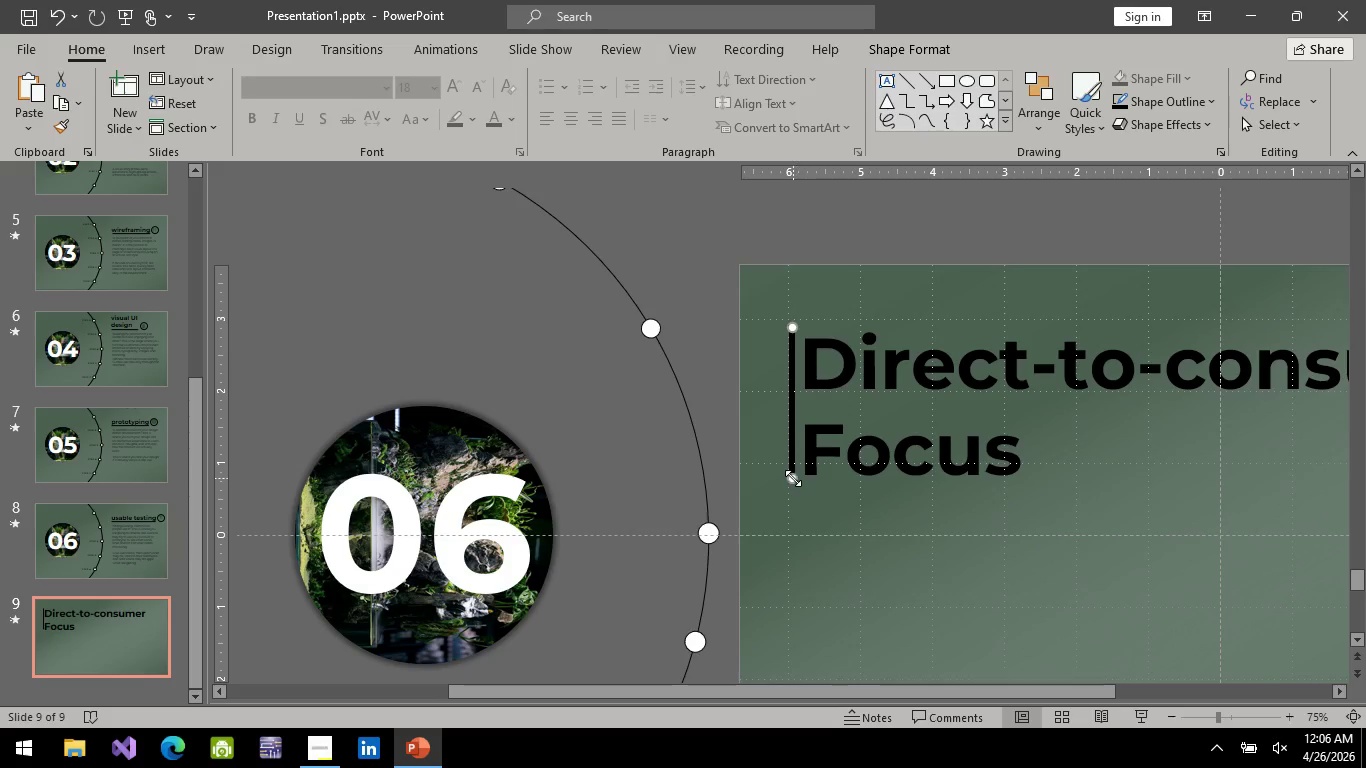 
left_click_drag(start_coordinate=[793, 479], to_coordinate=[794, 486])
 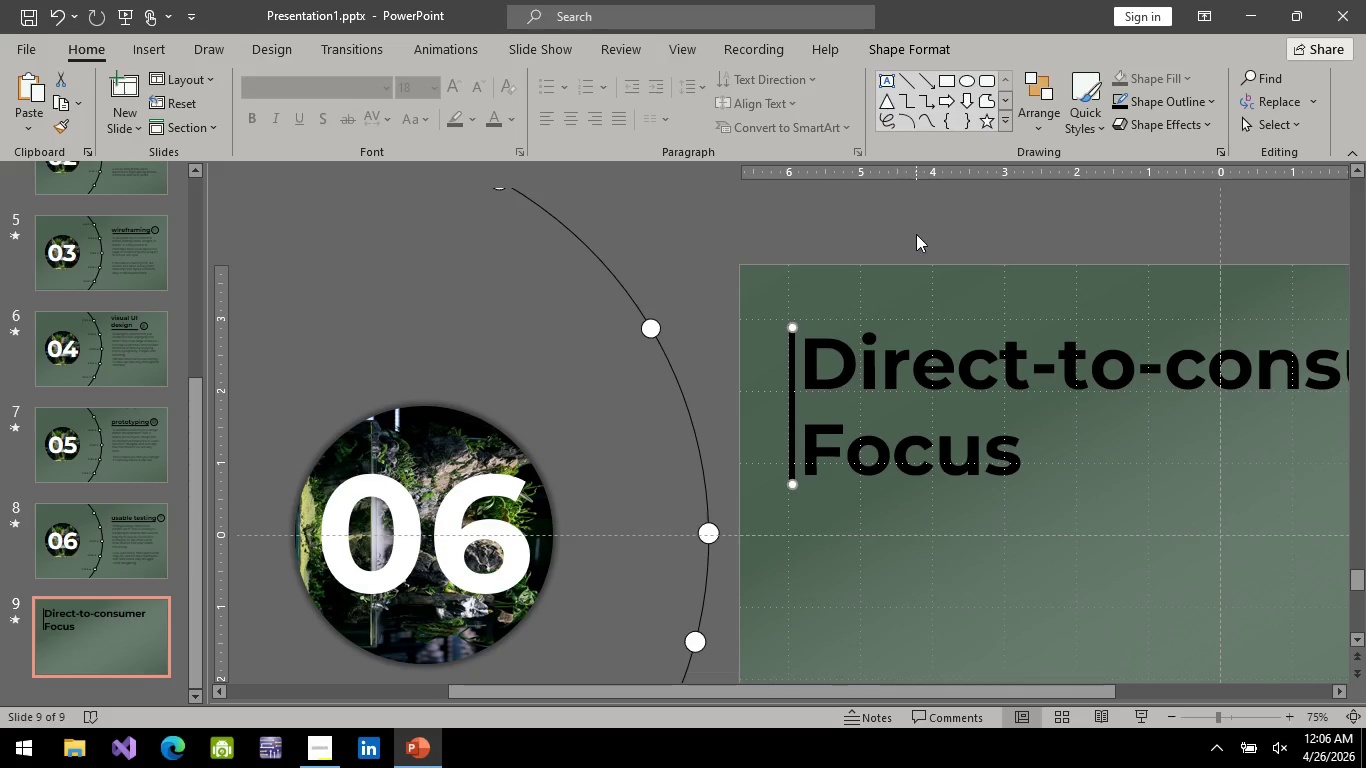 
left_click([916, 234])
 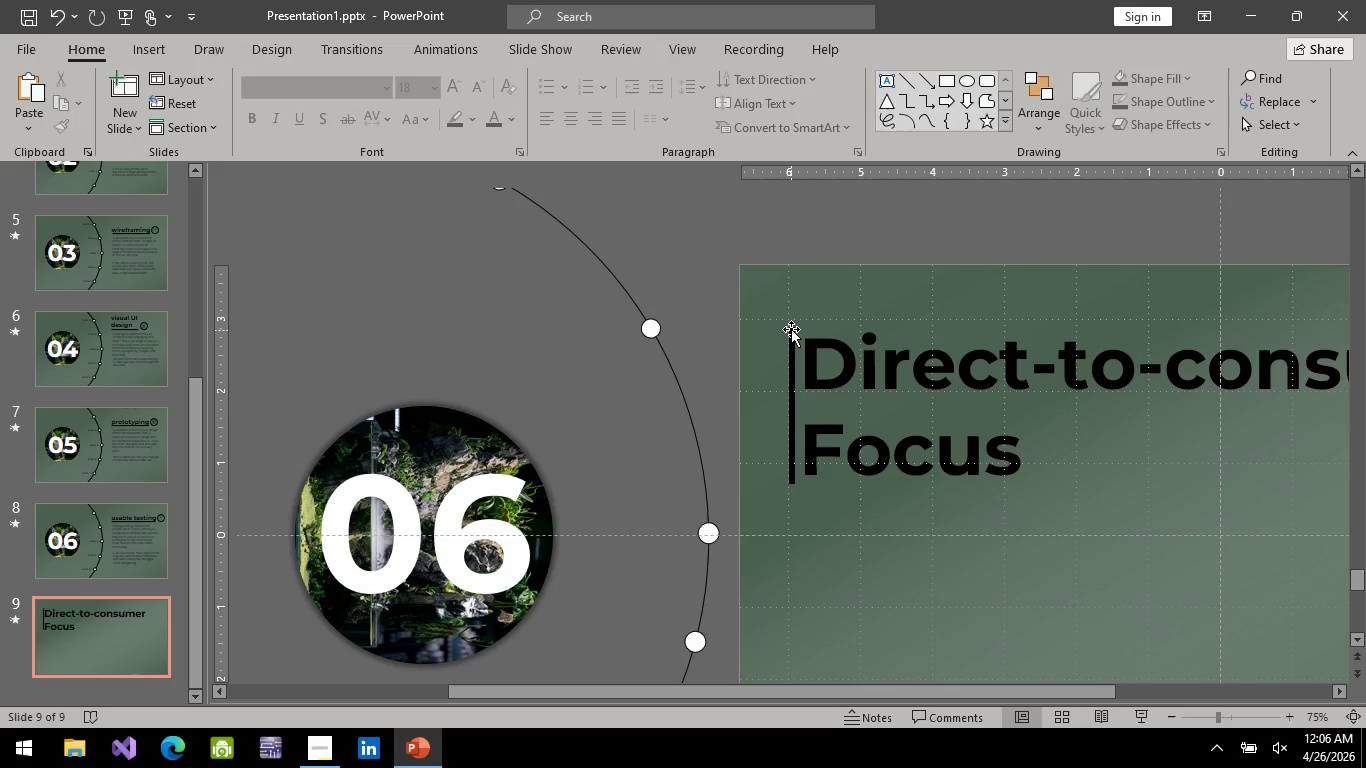 
left_click([791, 329])
 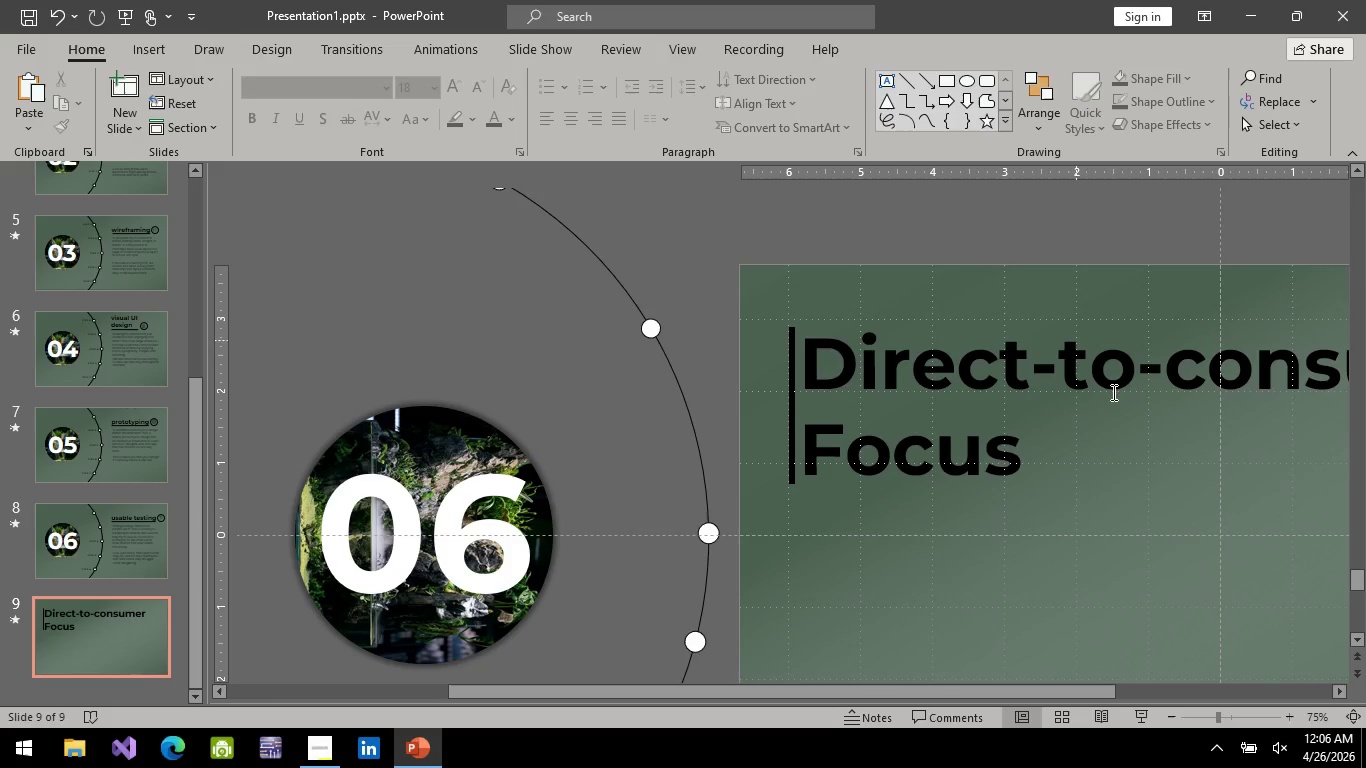 
hold_key(key=ControlLeft, duration=0.41)
scroll: coordinate [1103, 419], scroll_direction: down, amount: 1.0
 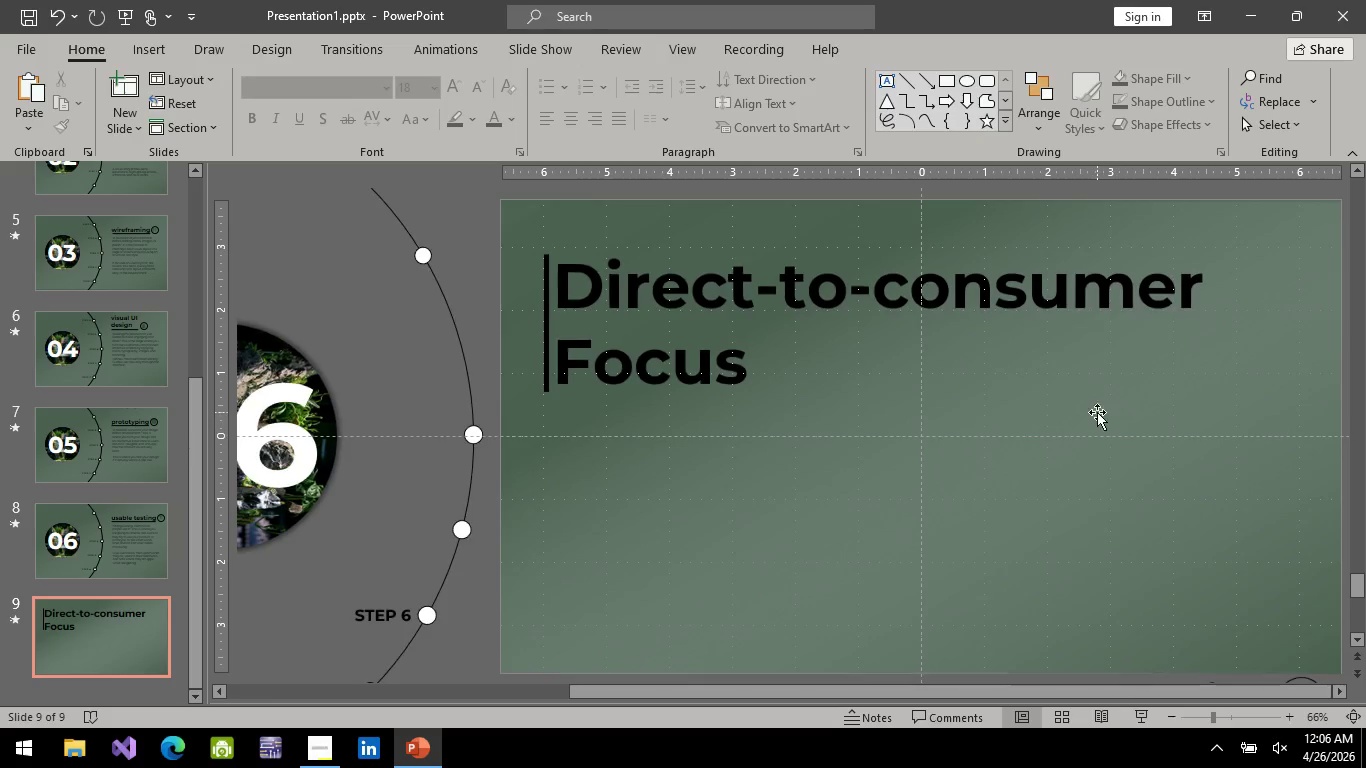 
wait(29.88)
 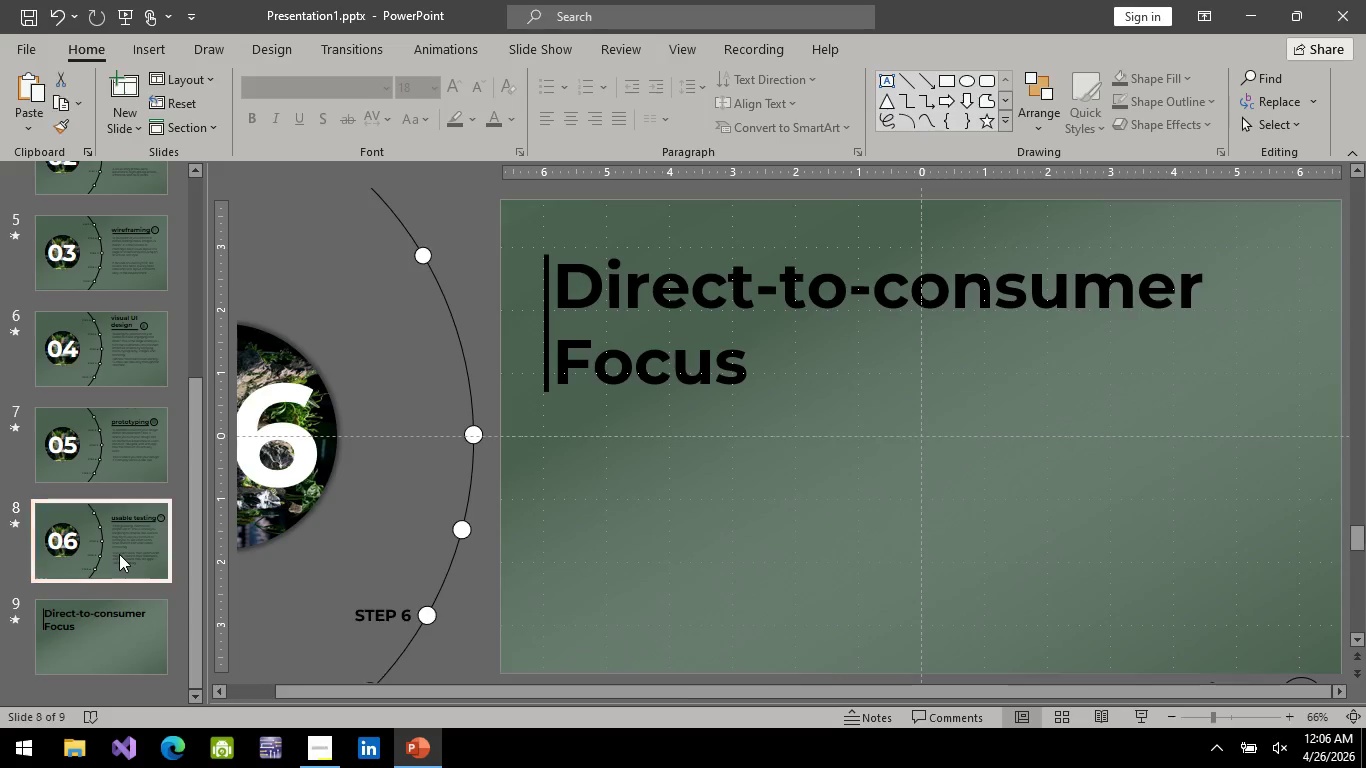 
left_click([119, 554])
 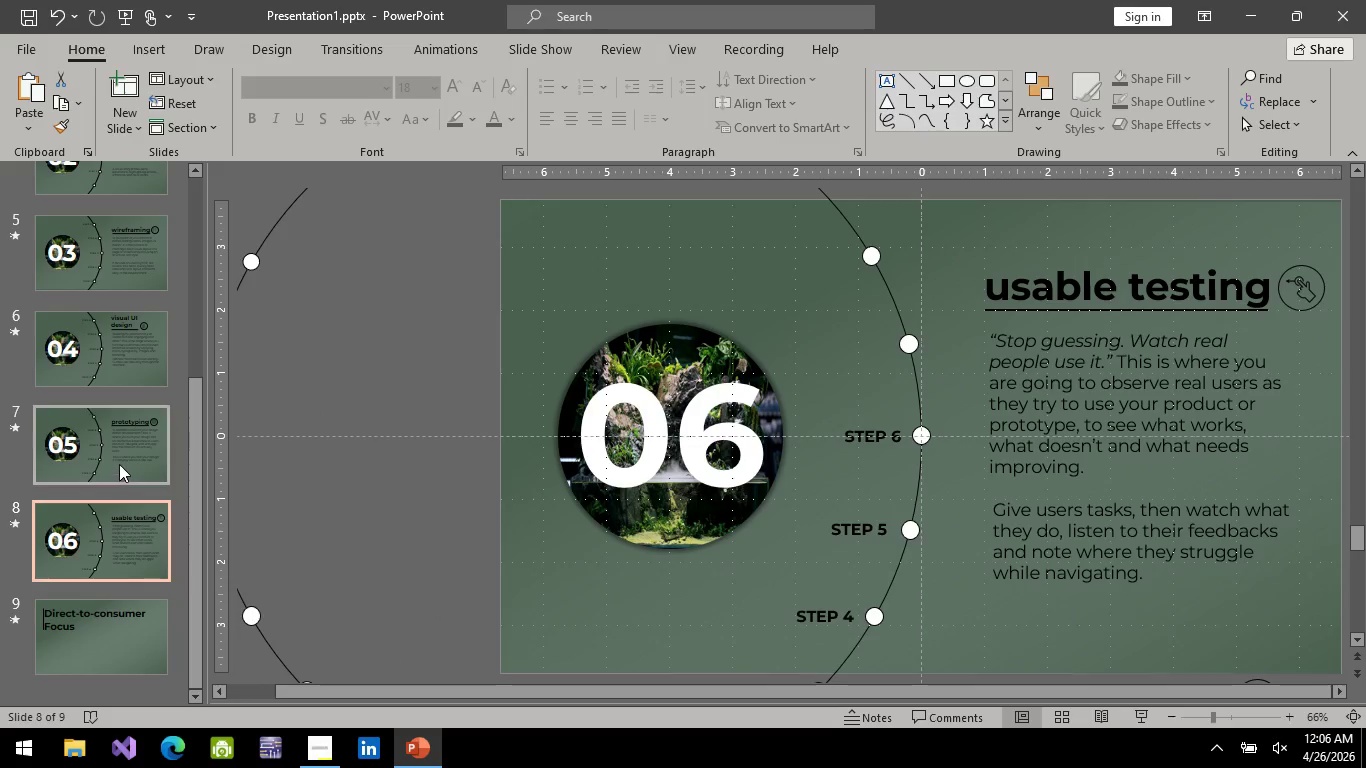 
left_click([119, 464])
 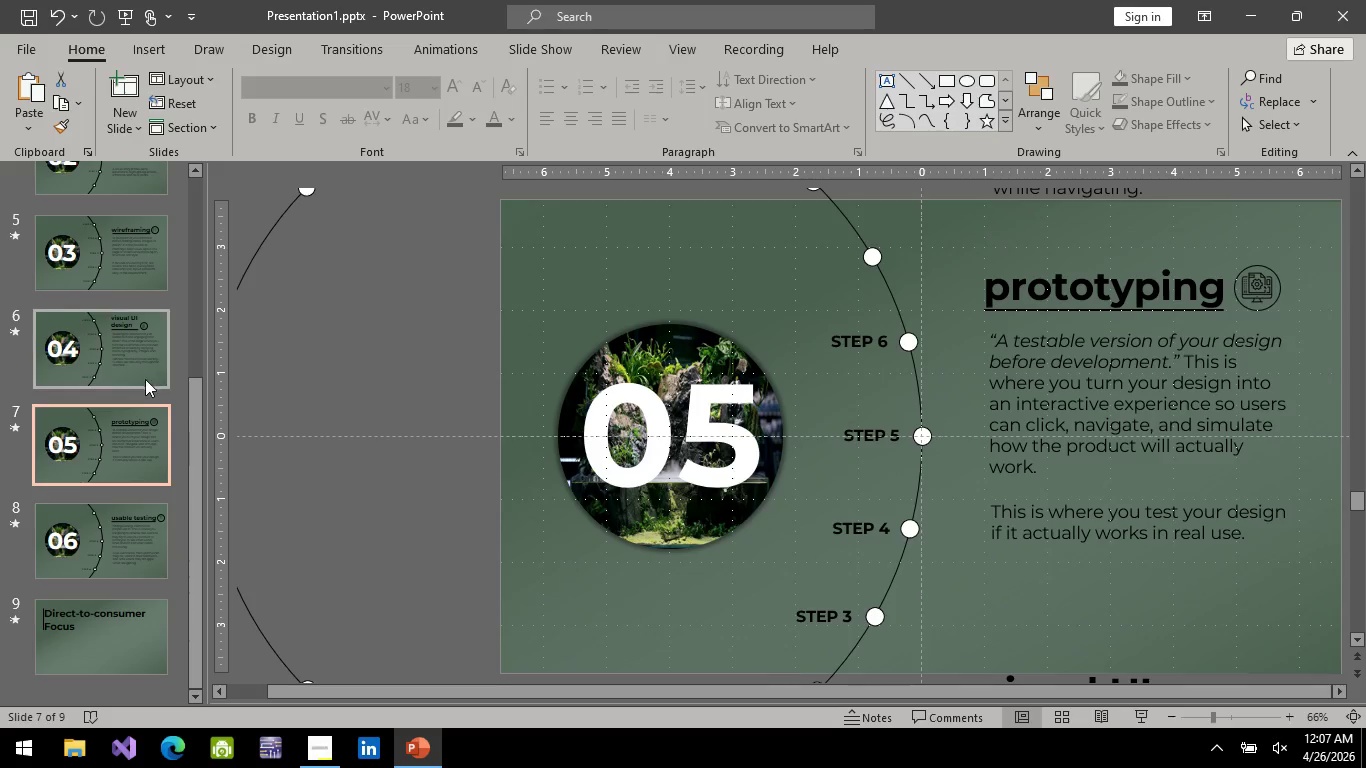 
scroll: coordinate [139, 379], scroll_direction: up, amount: 6.0
 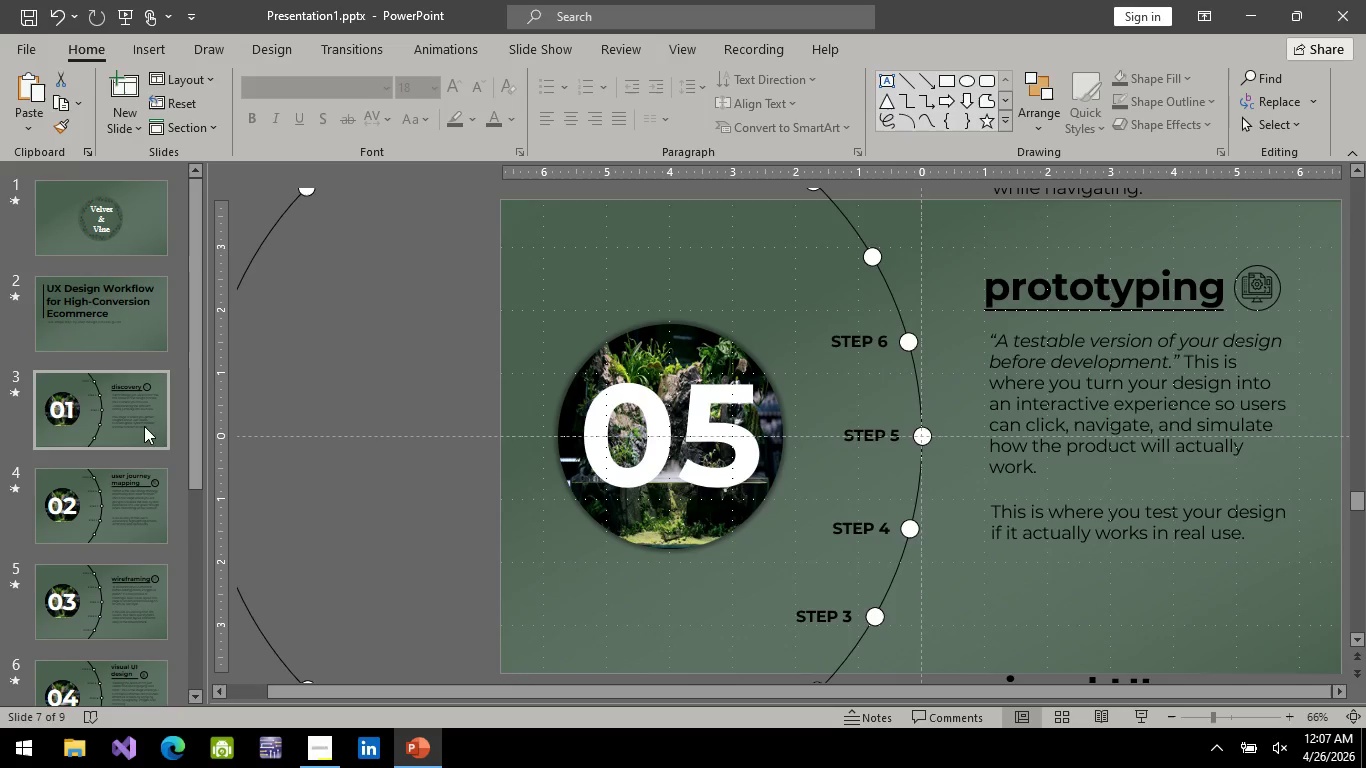 
left_click([145, 421])
 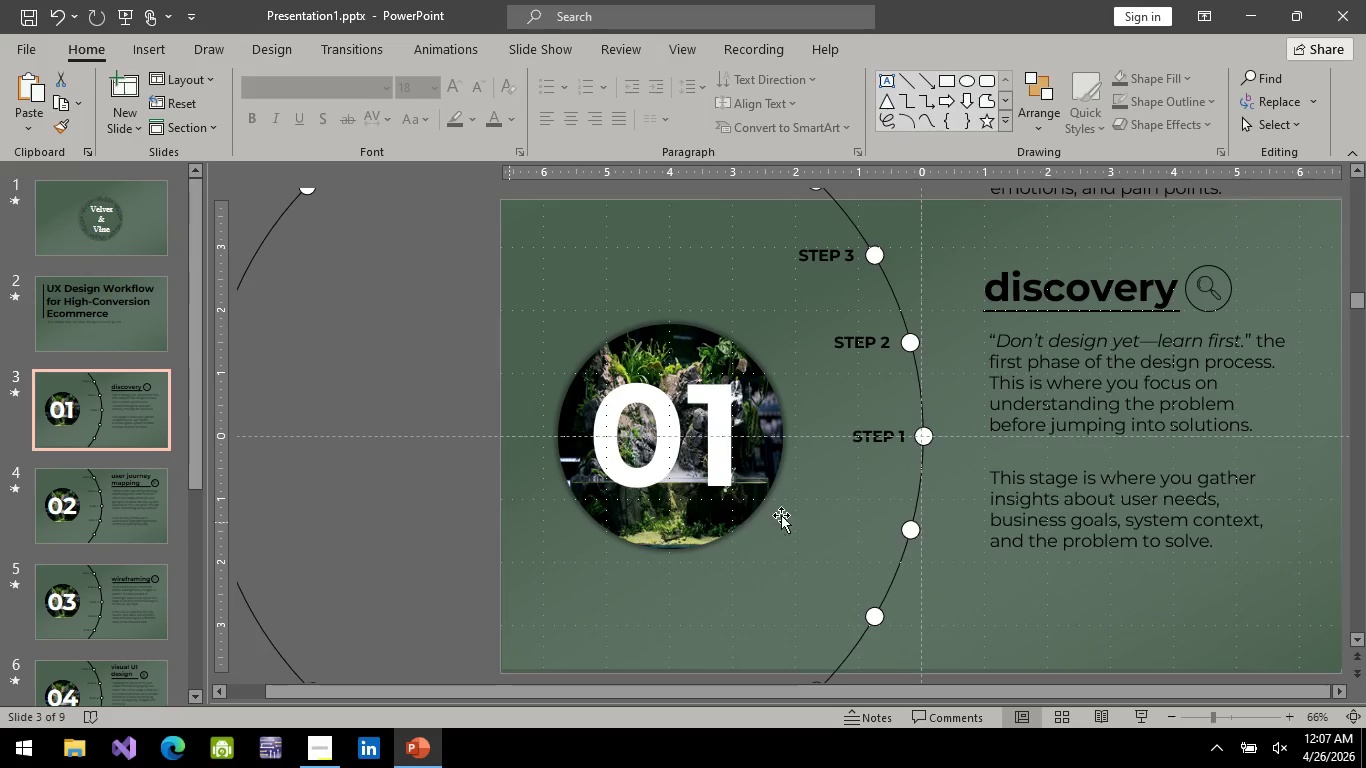 
scroll: coordinate [625, 508], scroll_direction: up, amount: 4.0
 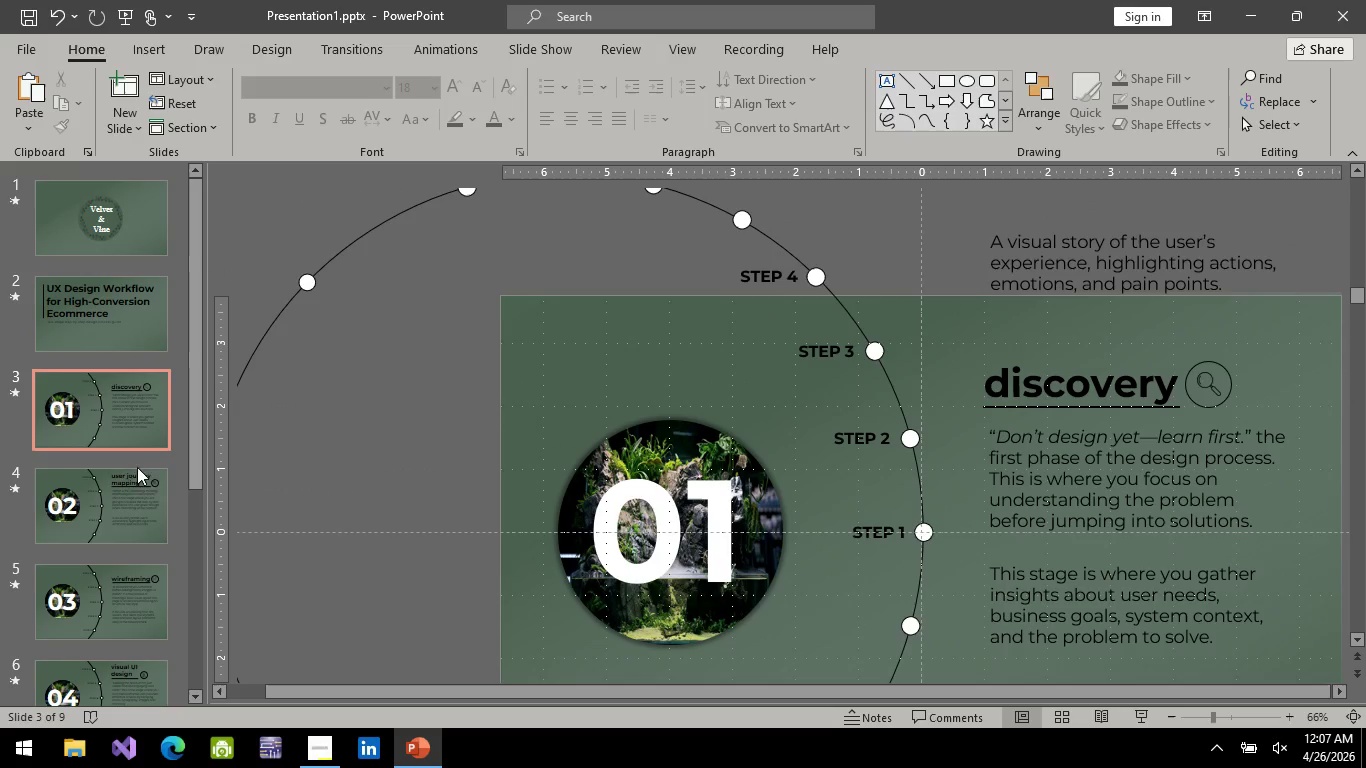 
left_click([130, 510])
 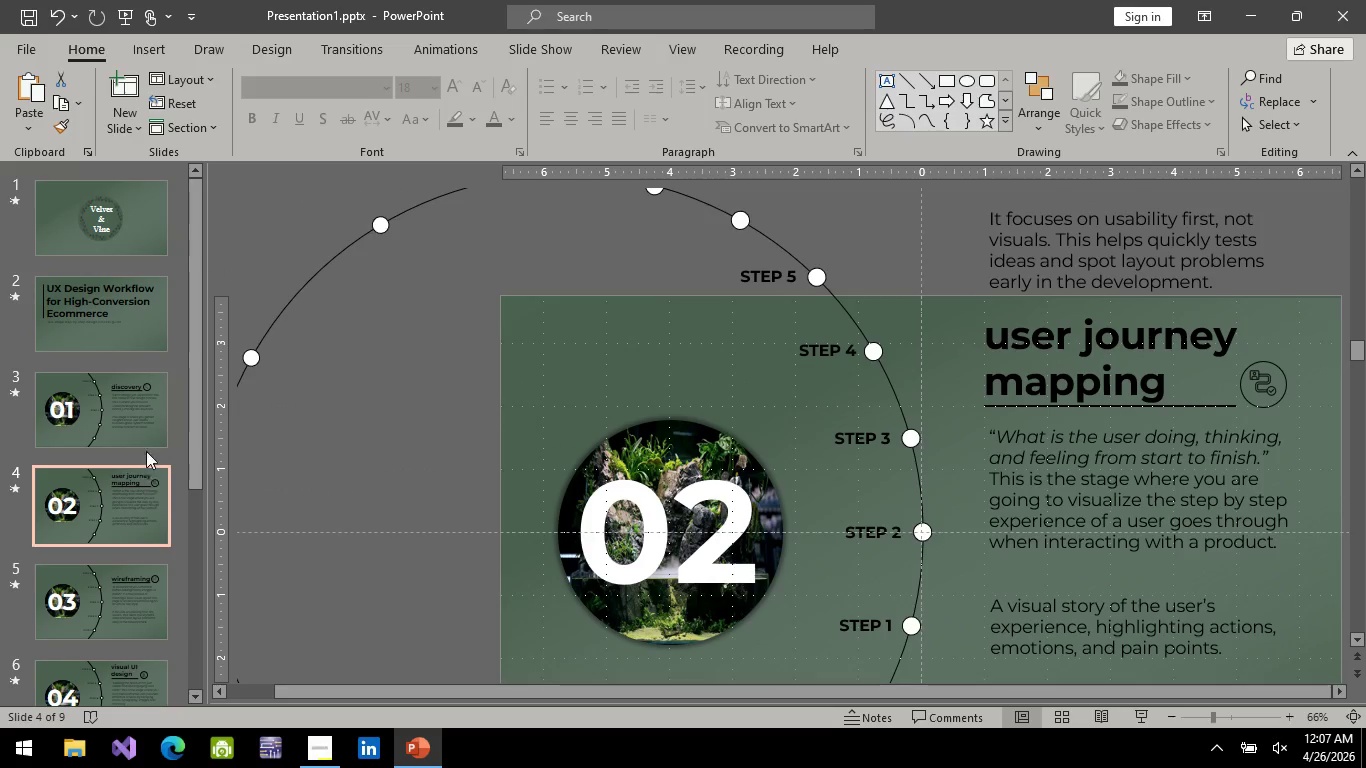 
left_click([148, 395])
 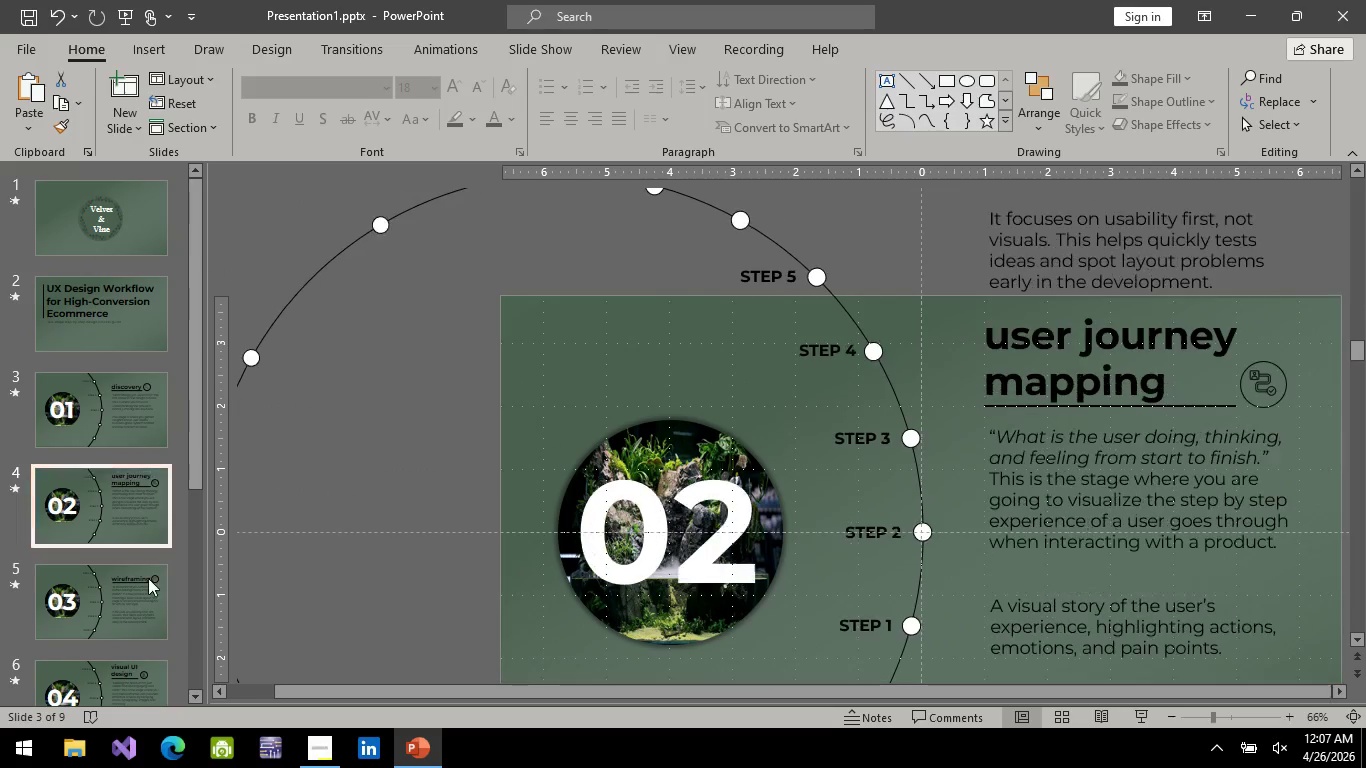 
double_click([155, 621])
 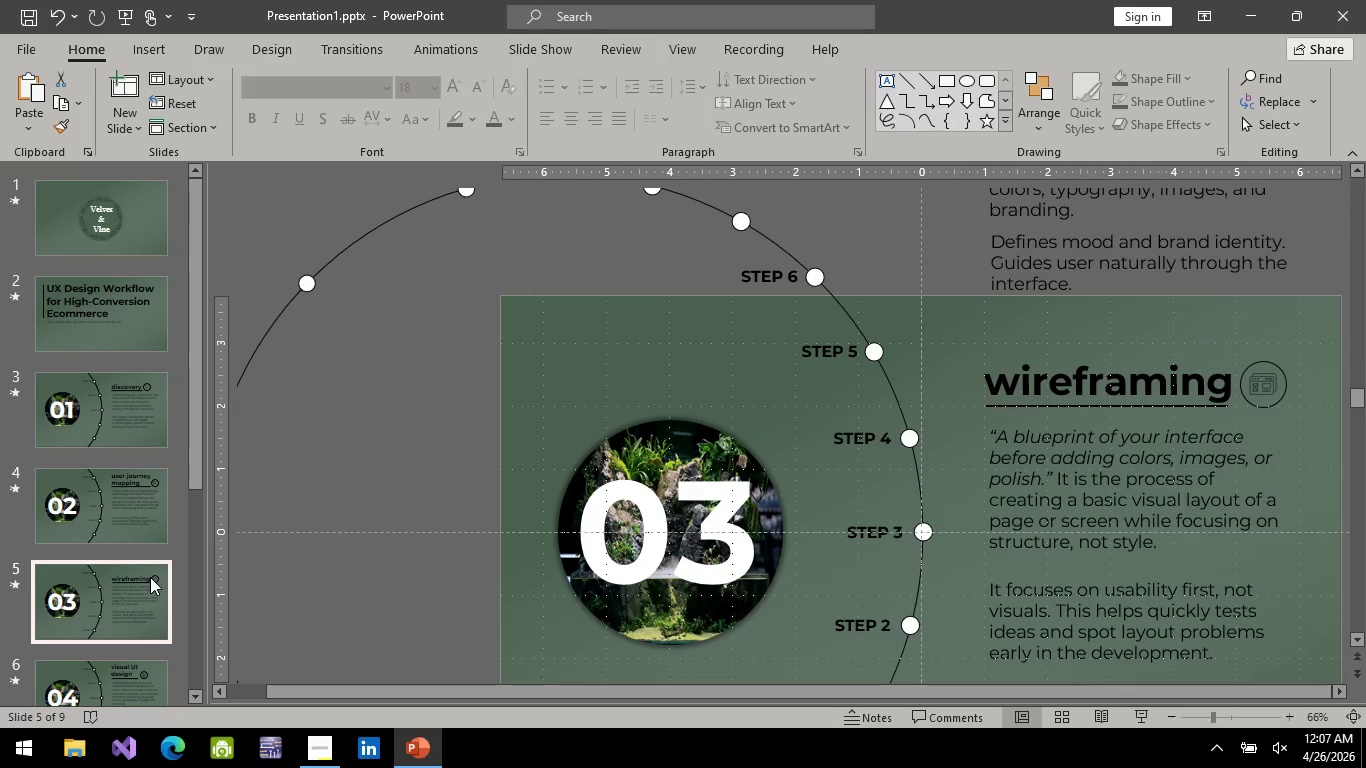 
scroll: coordinate [150, 577], scroll_direction: down, amount: 4.0
 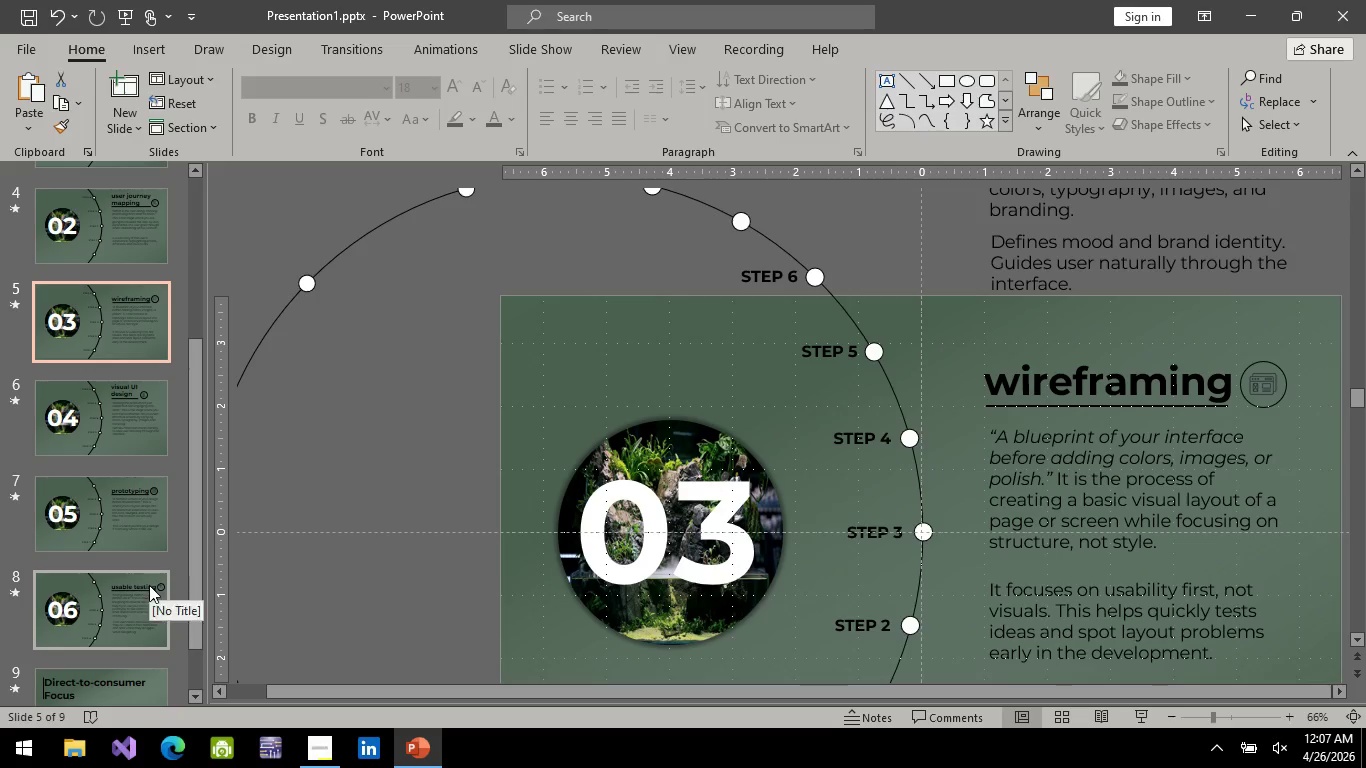 
left_click([149, 585])
 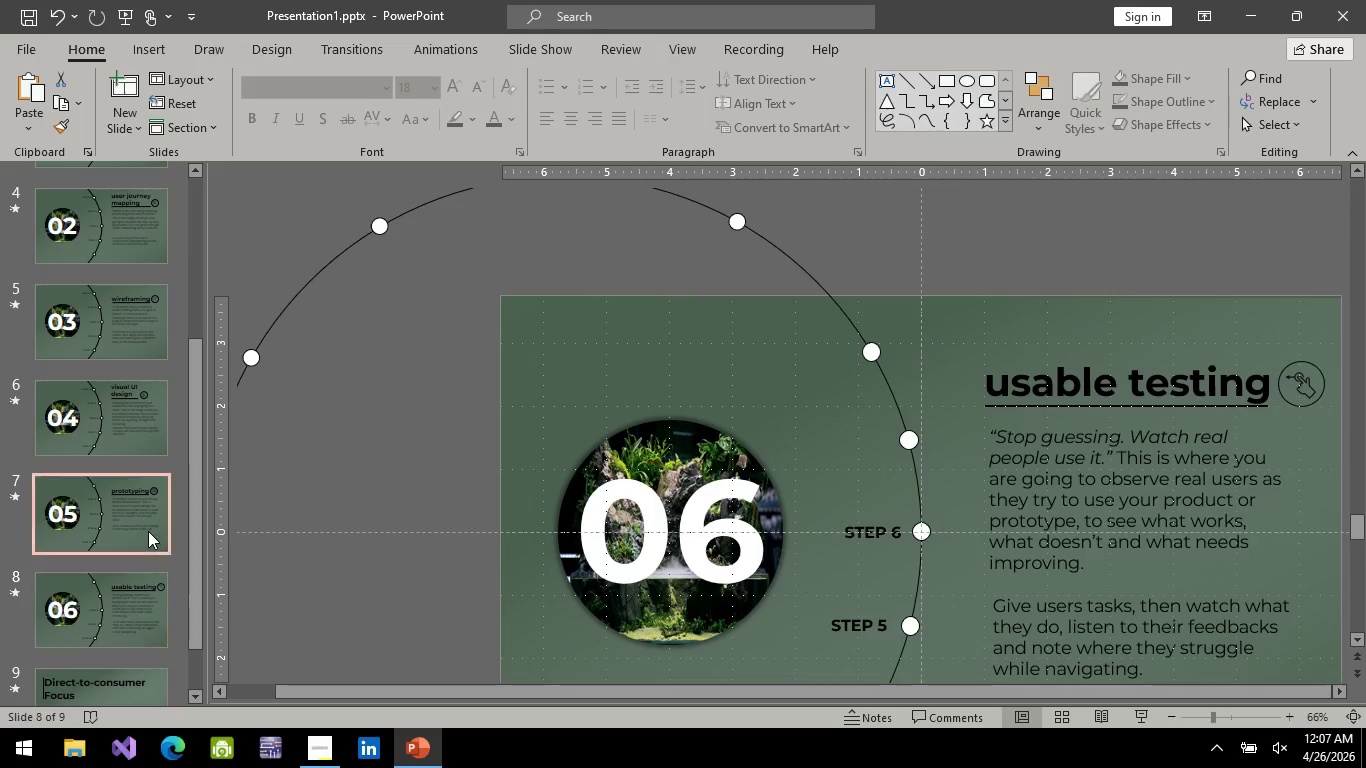 
double_click([148, 531])
 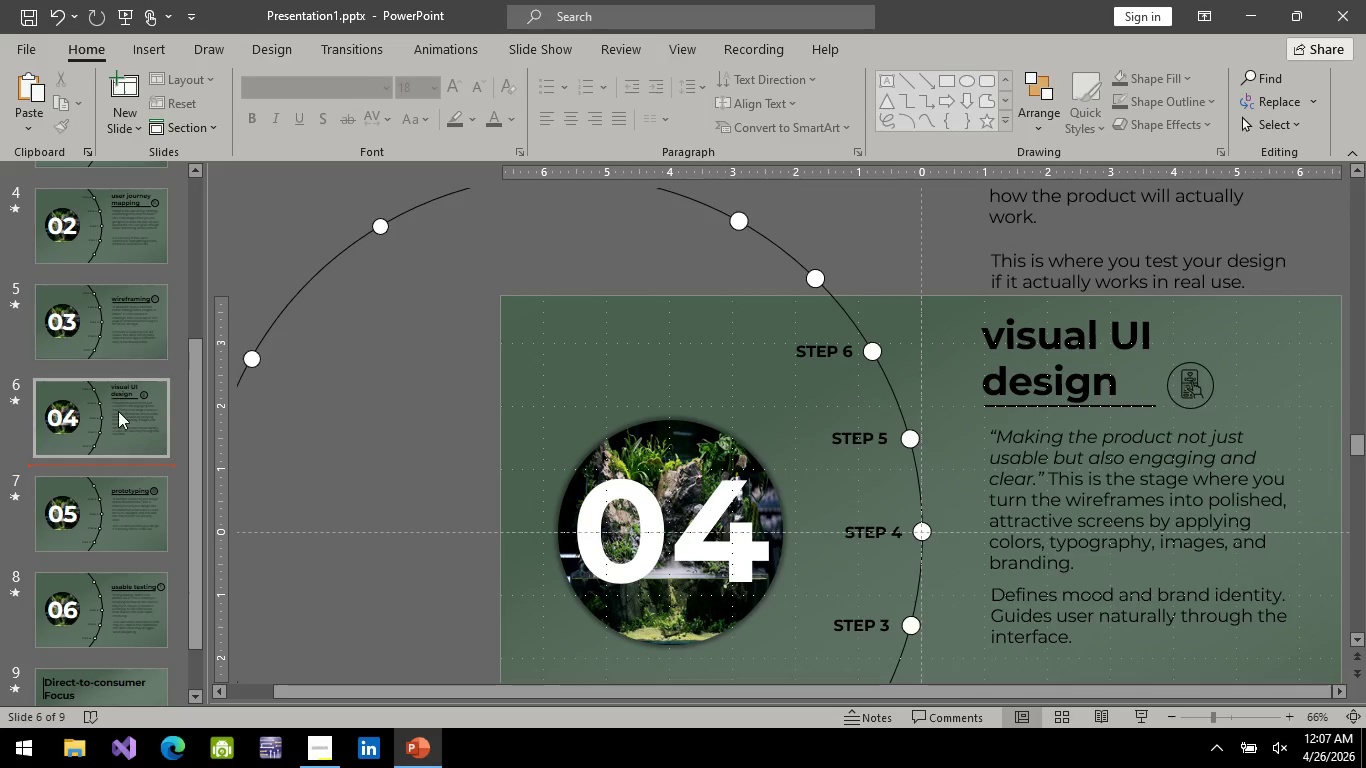 
double_click([122, 339])
 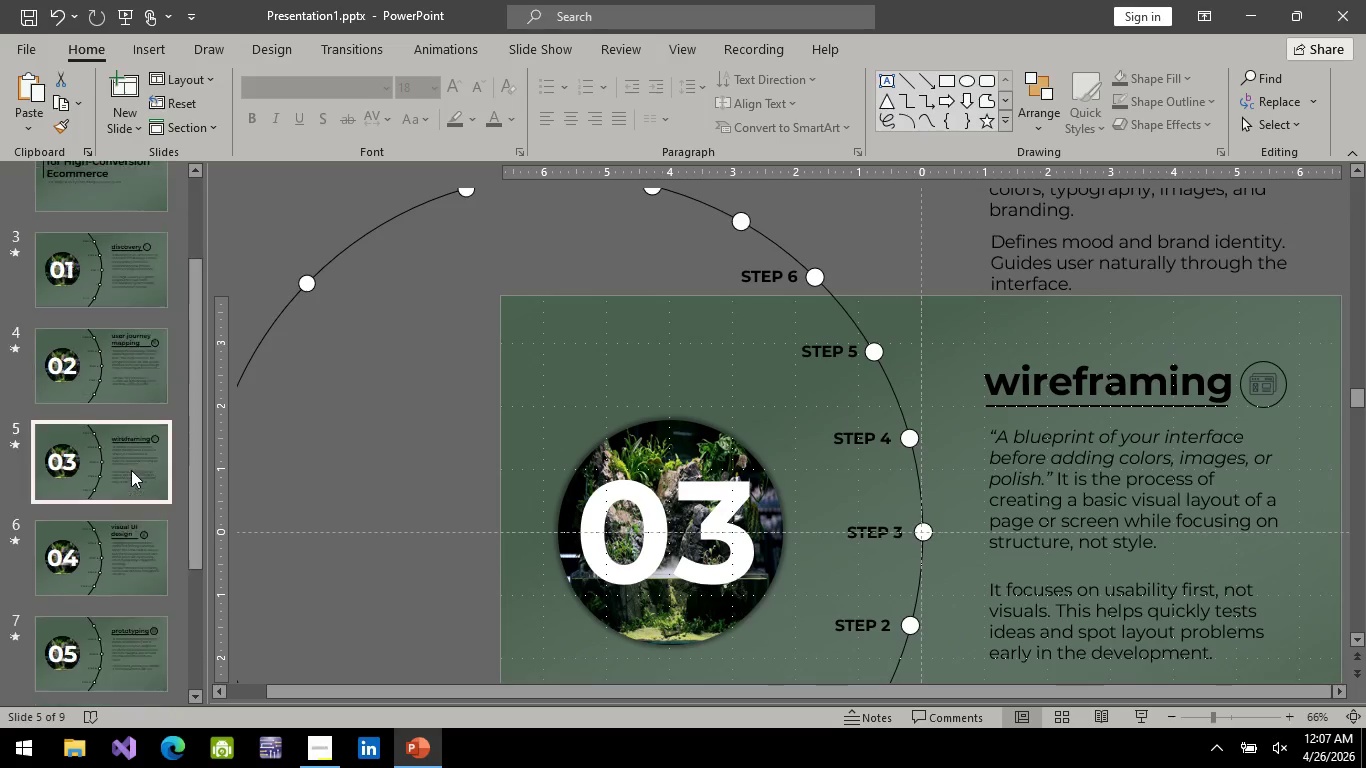 
scroll: coordinate [131, 470], scroll_direction: up, amount: 3.0
 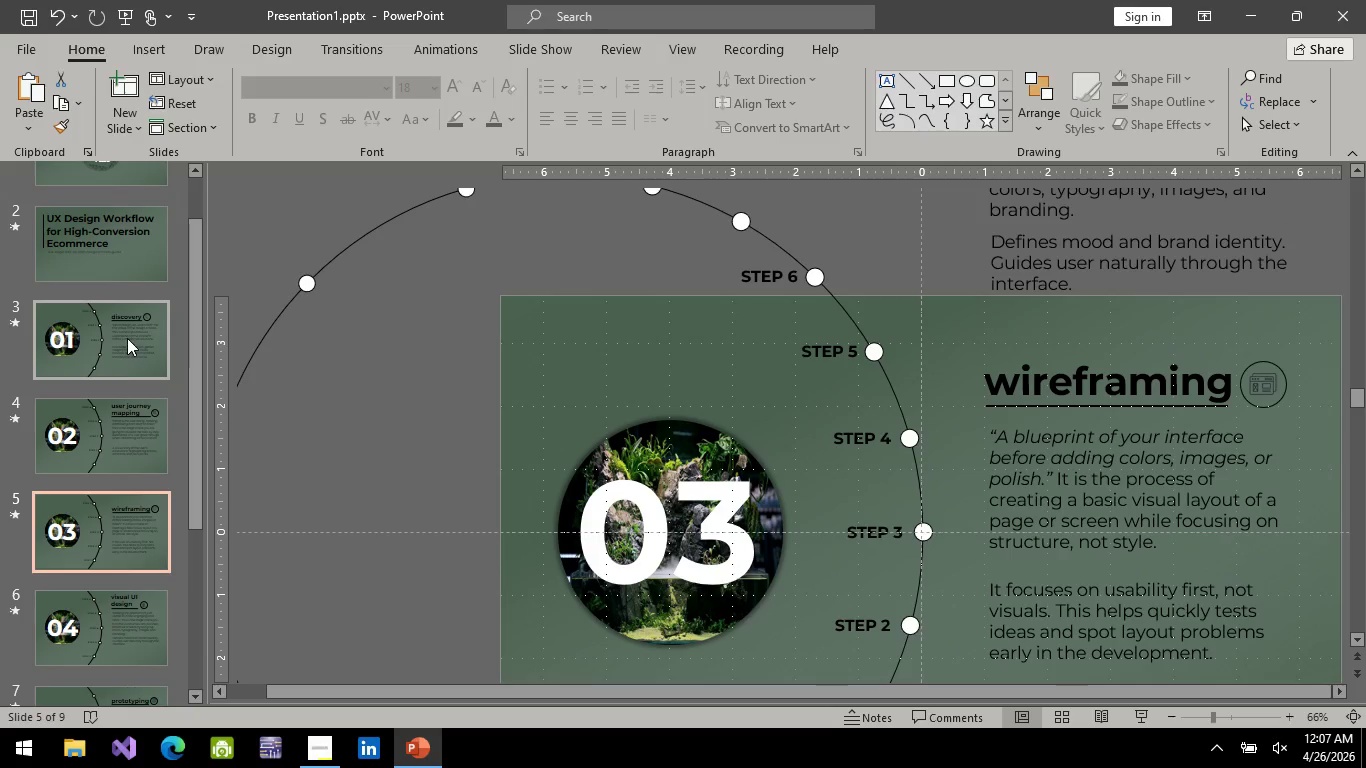 
left_click([127, 338])
 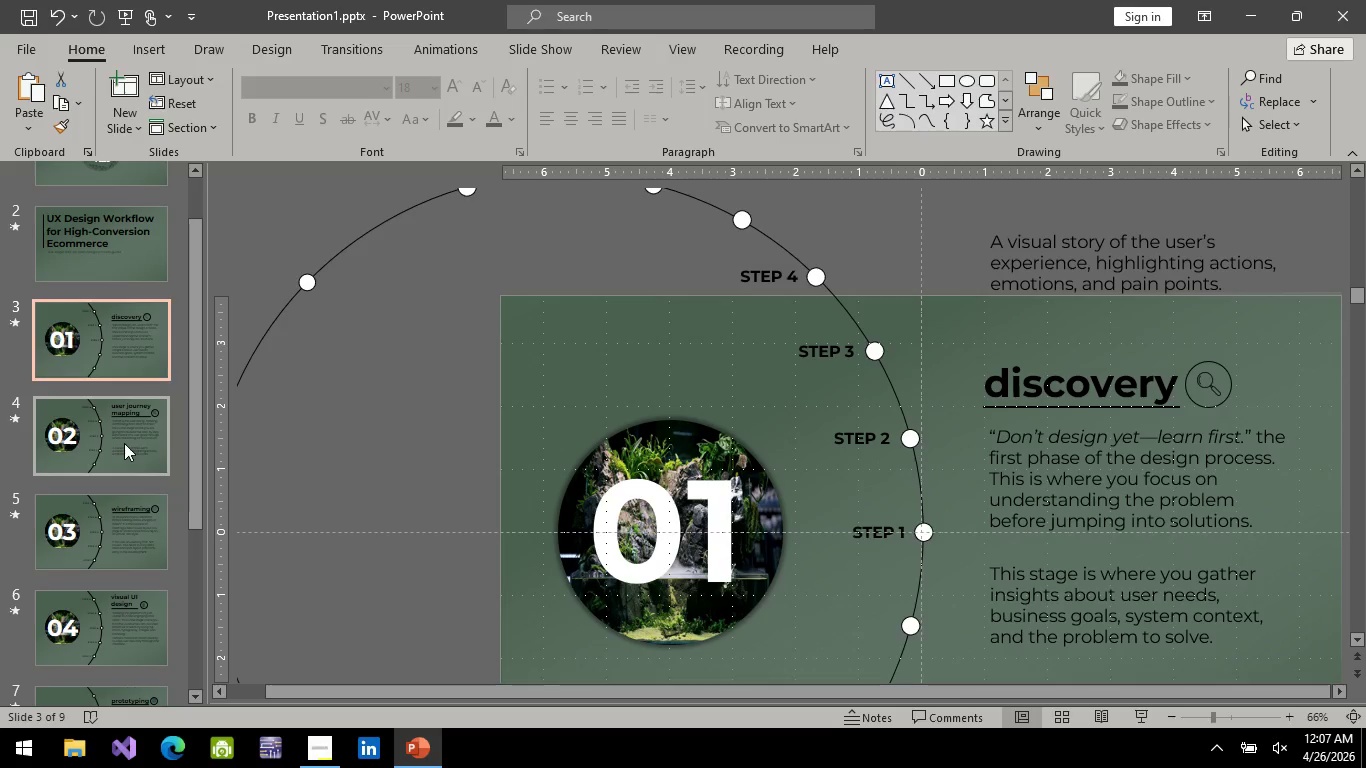 
left_click([124, 443])
 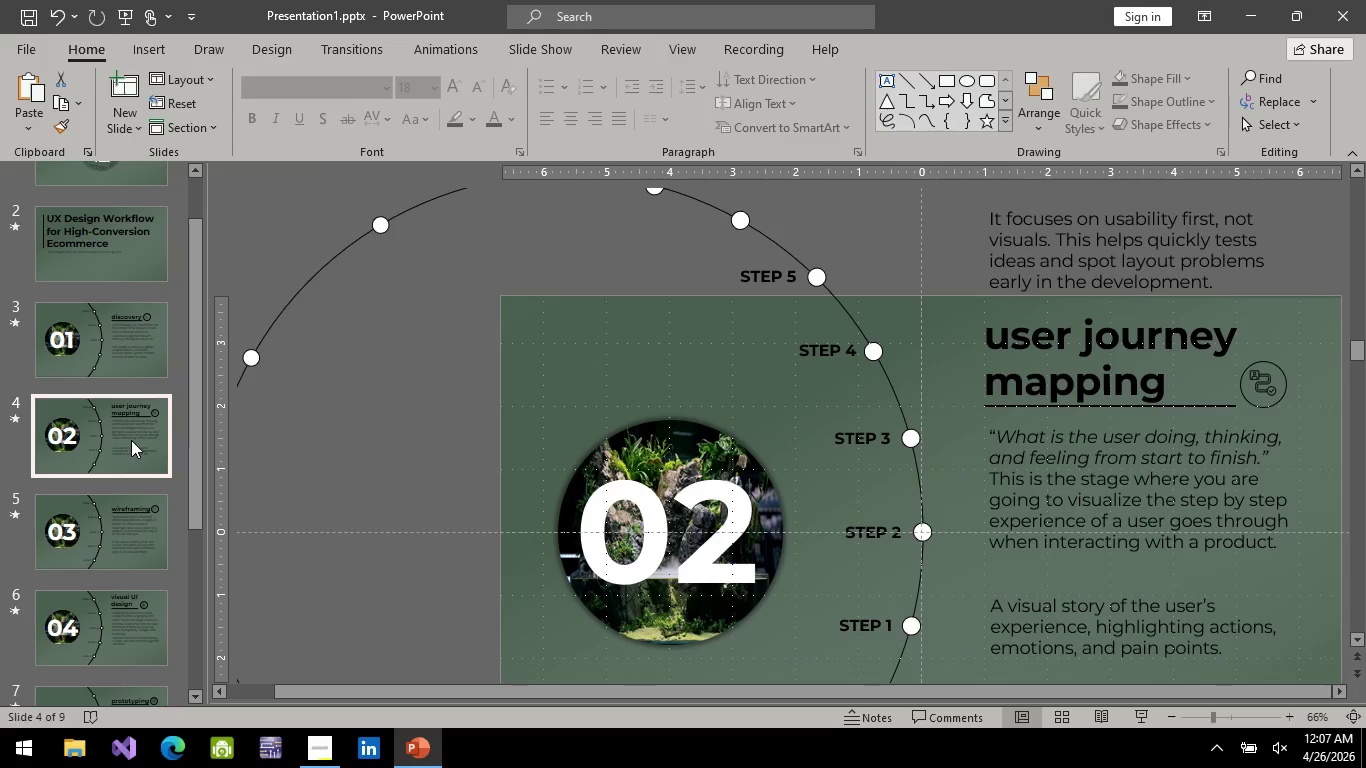 
wait(31.28)
 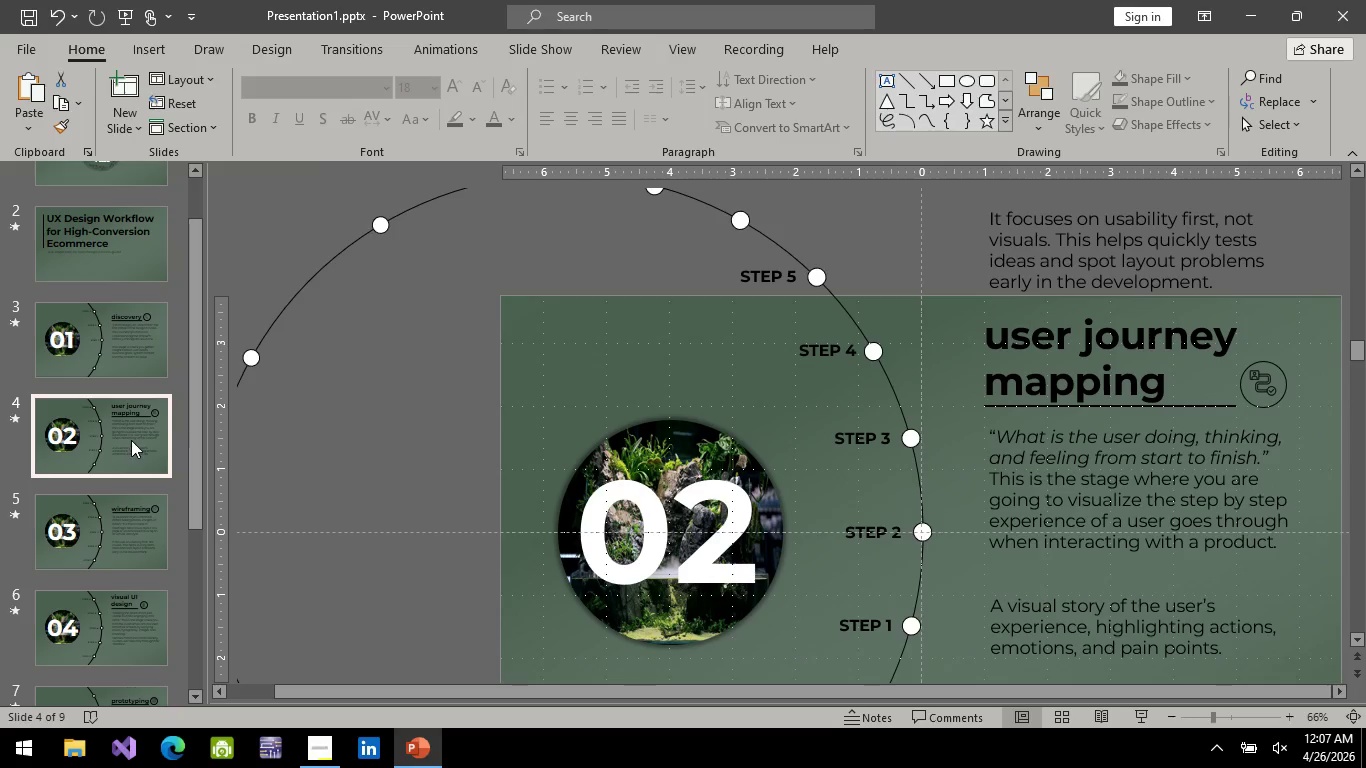 
left_click([122, 356])
 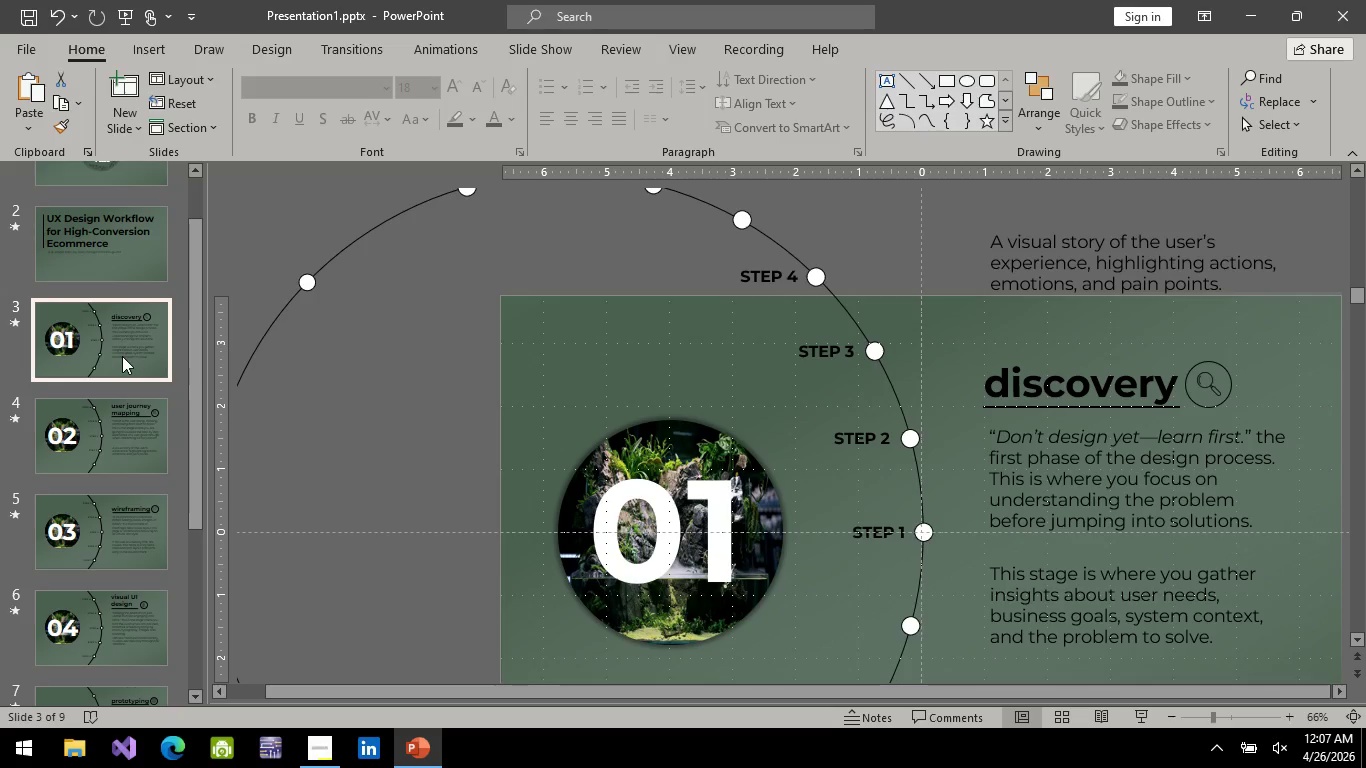 
scroll: coordinate [121, 494], scroll_direction: up, amount: 4.0
 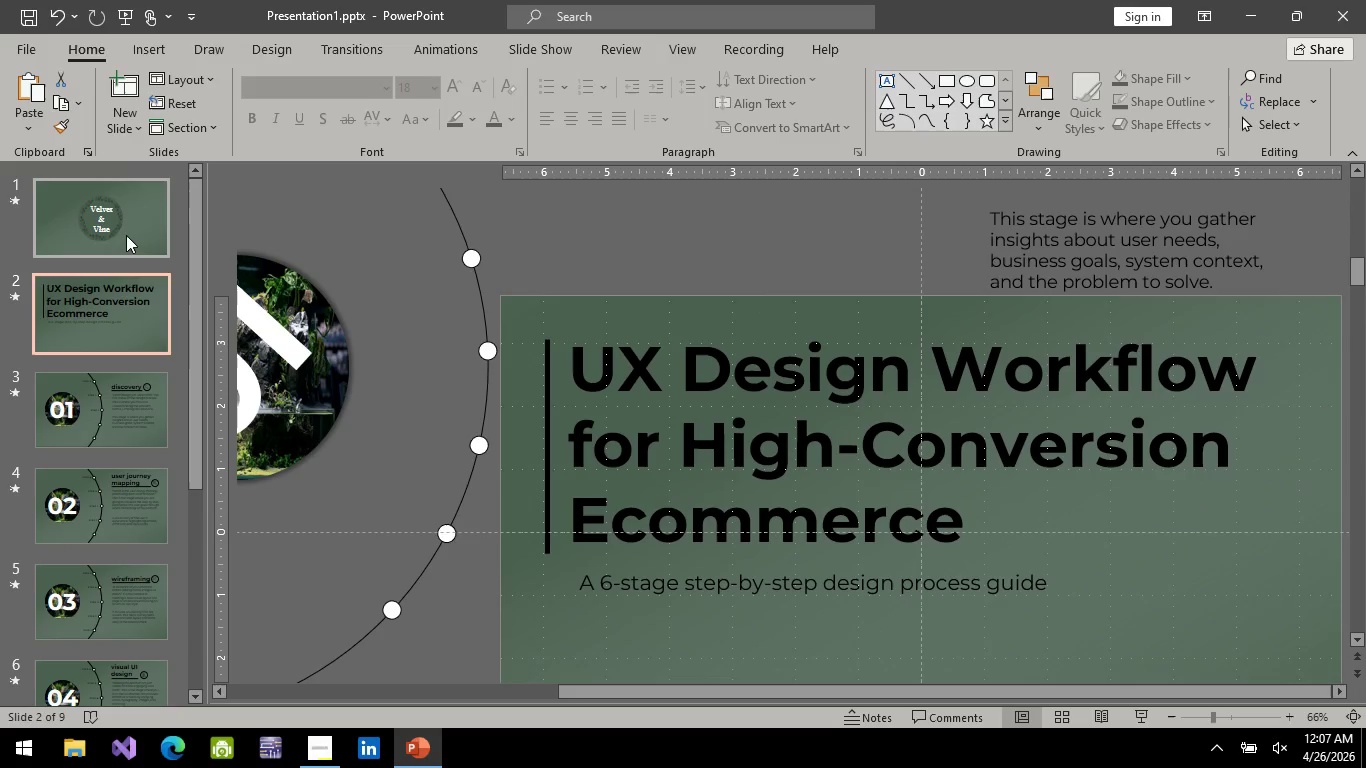 
double_click([126, 231])
 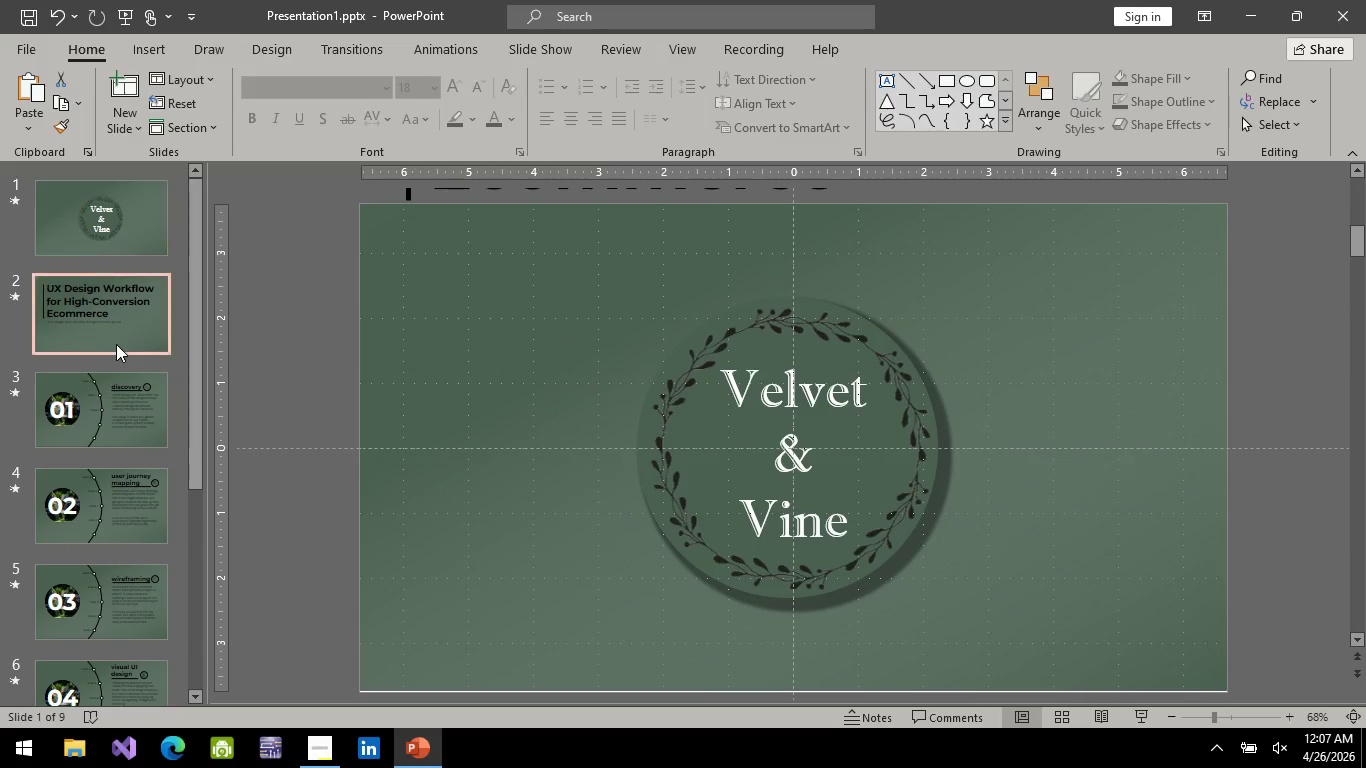 
triple_click([116, 344])
 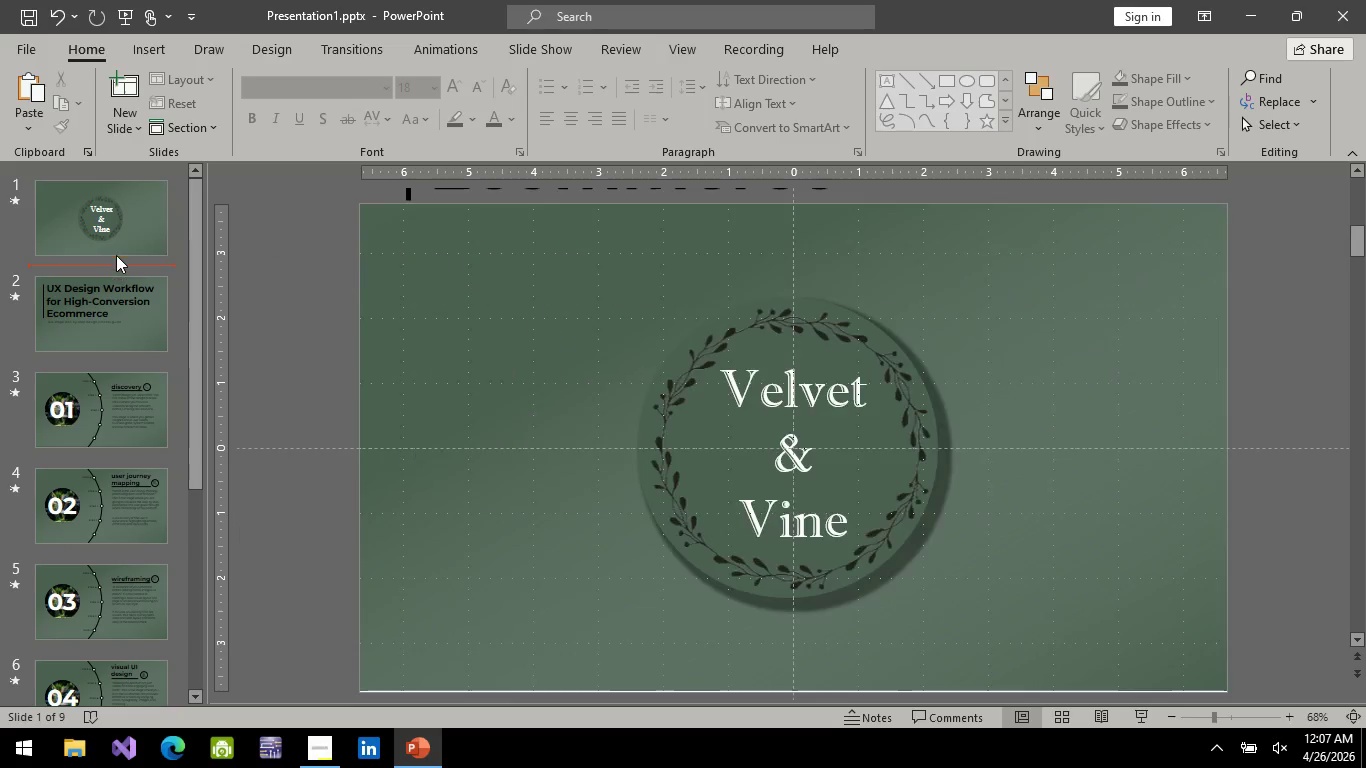 
double_click([131, 215])
 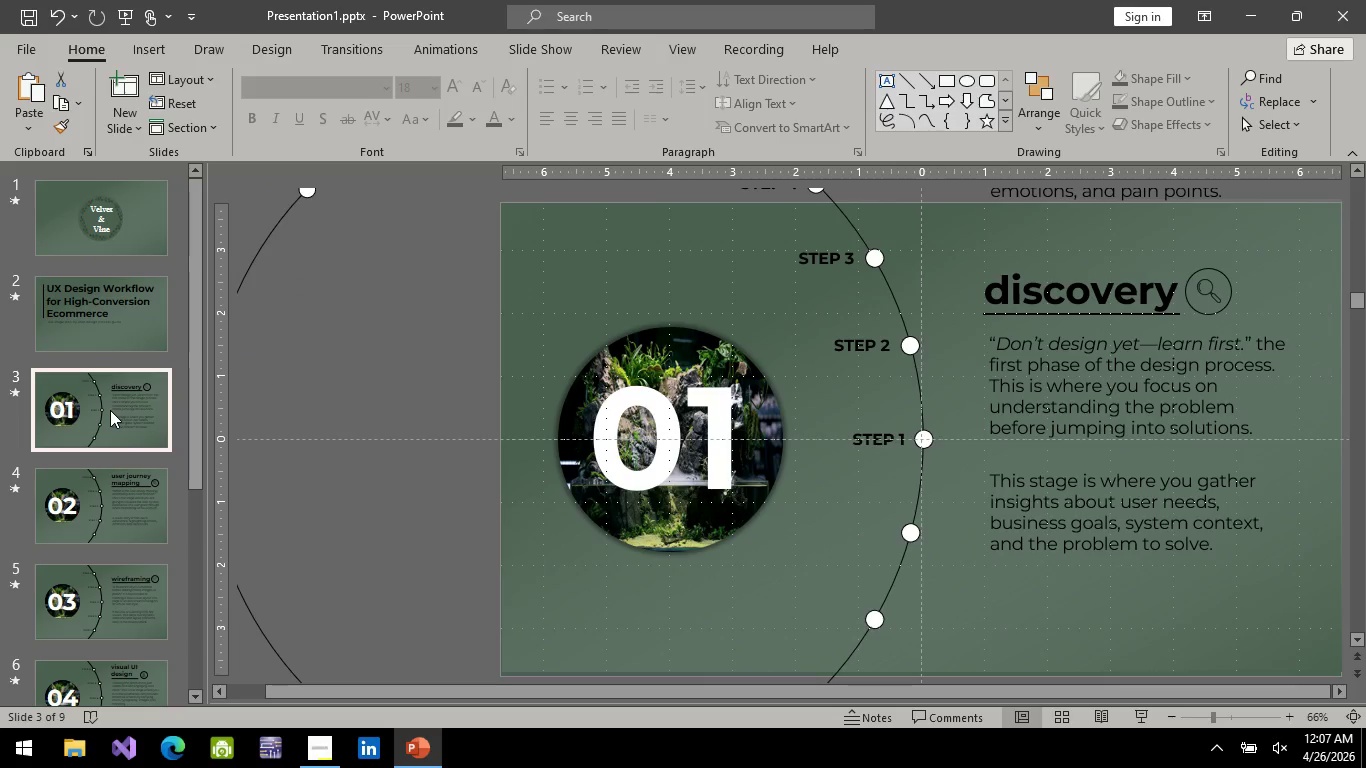 
wait(5.81)
 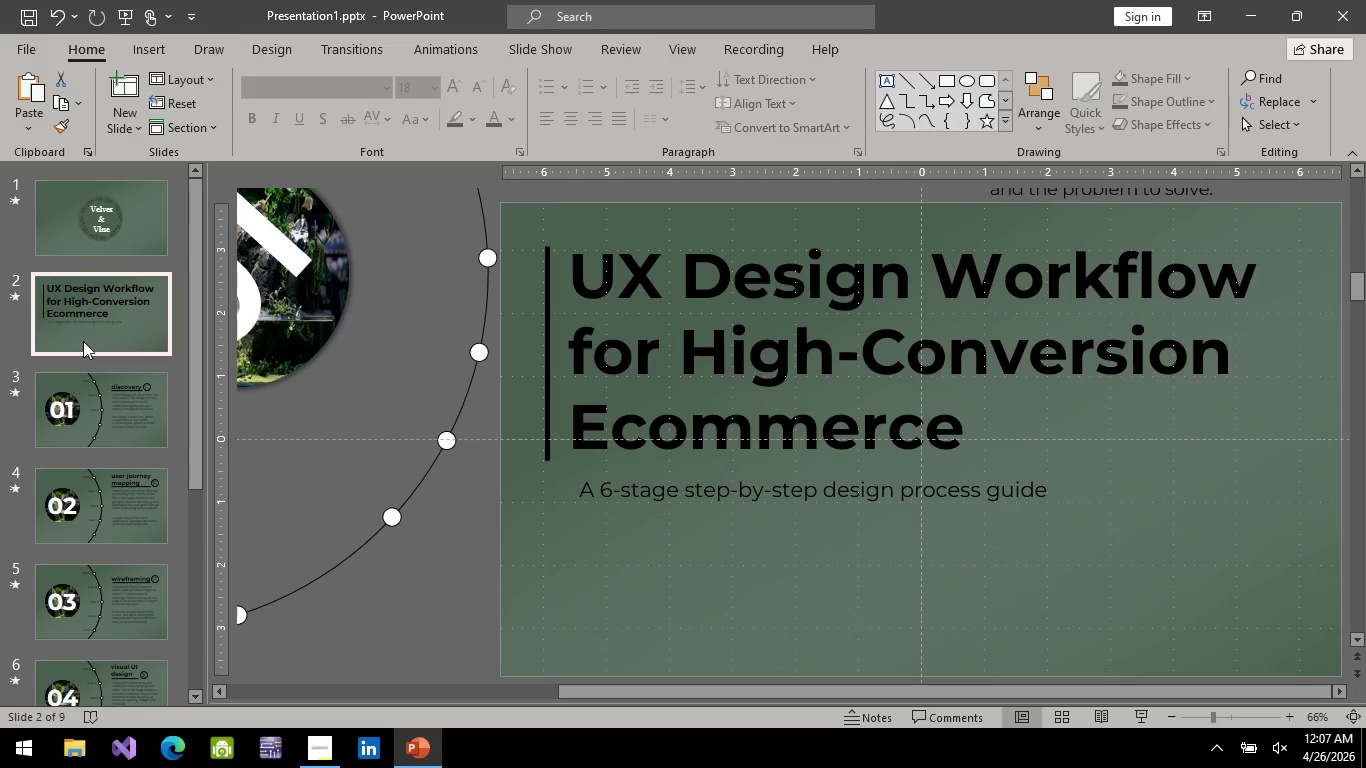 
left_click([118, 317])
 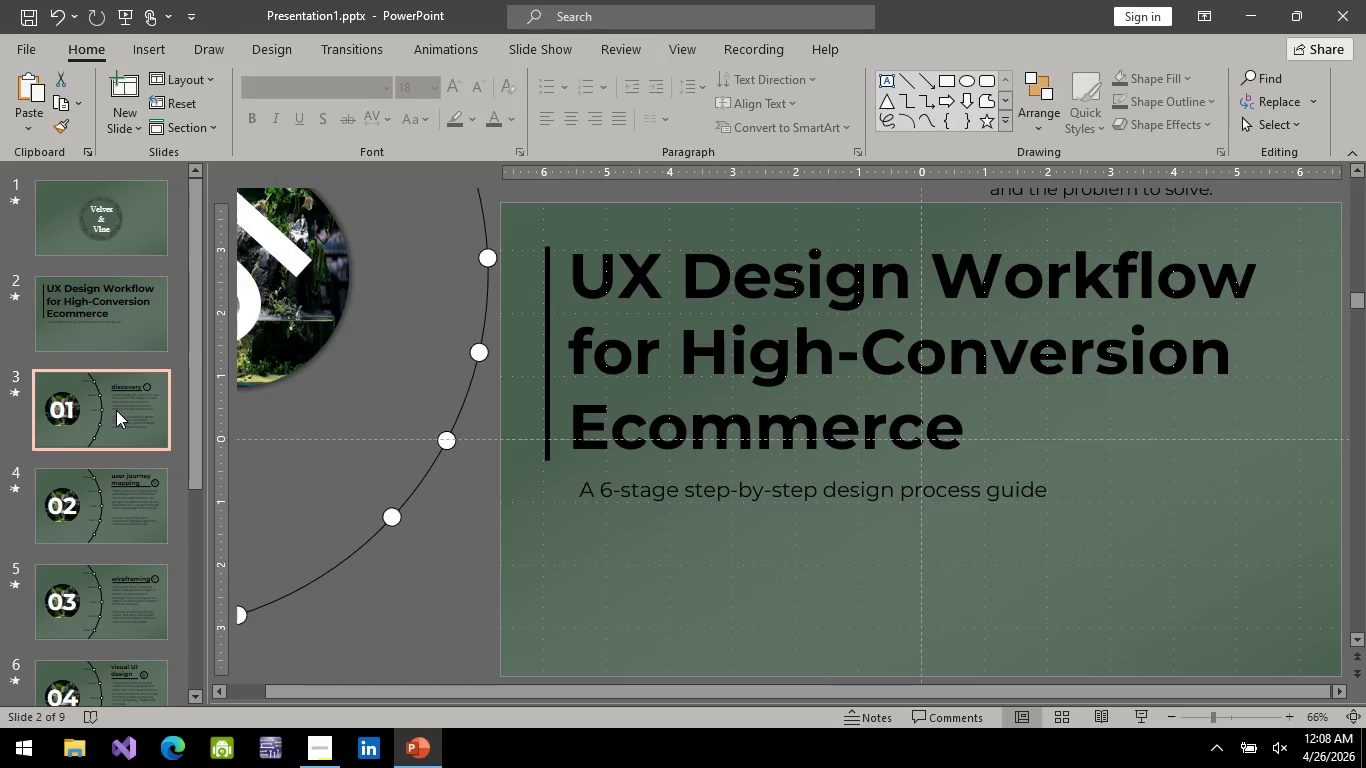 
double_click([116, 356])
 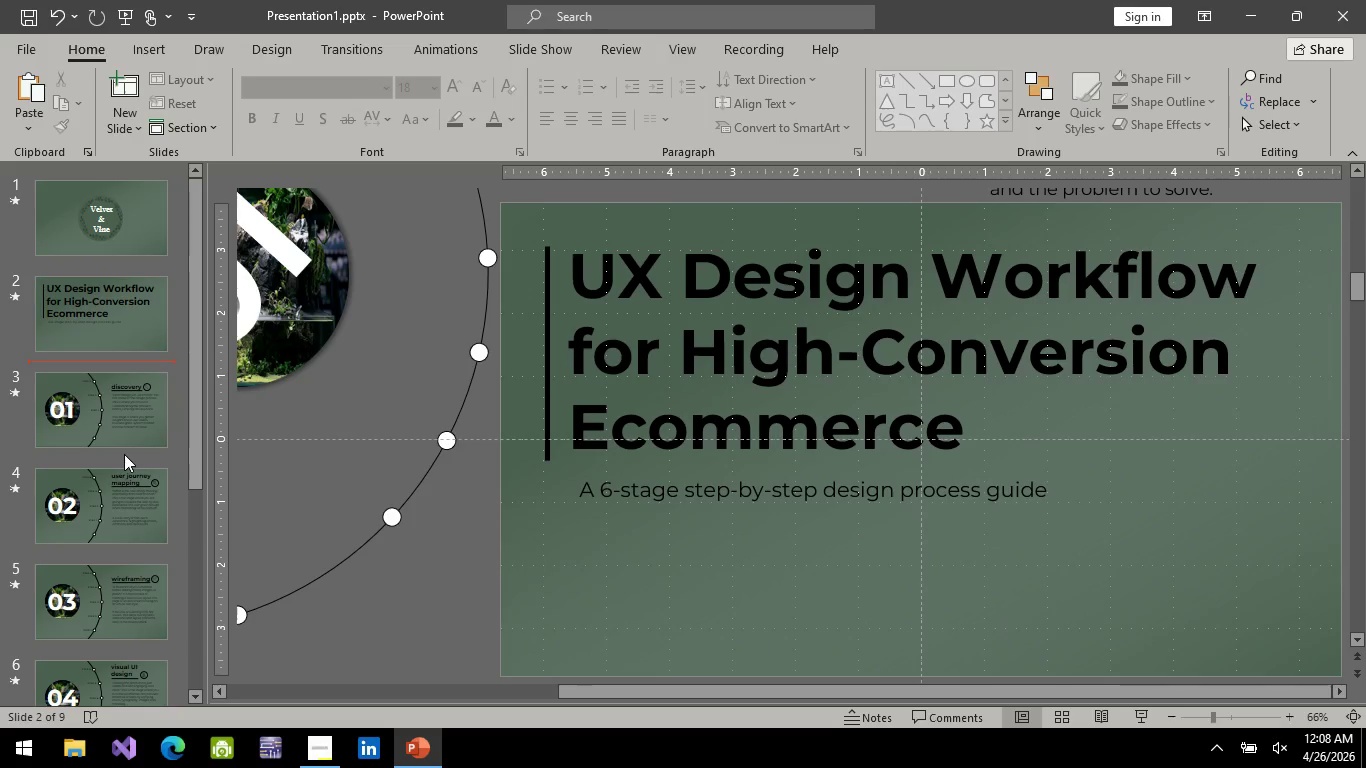 
scroll: coordinate [124, 454], scroll_direction: down, amount: 1.0
 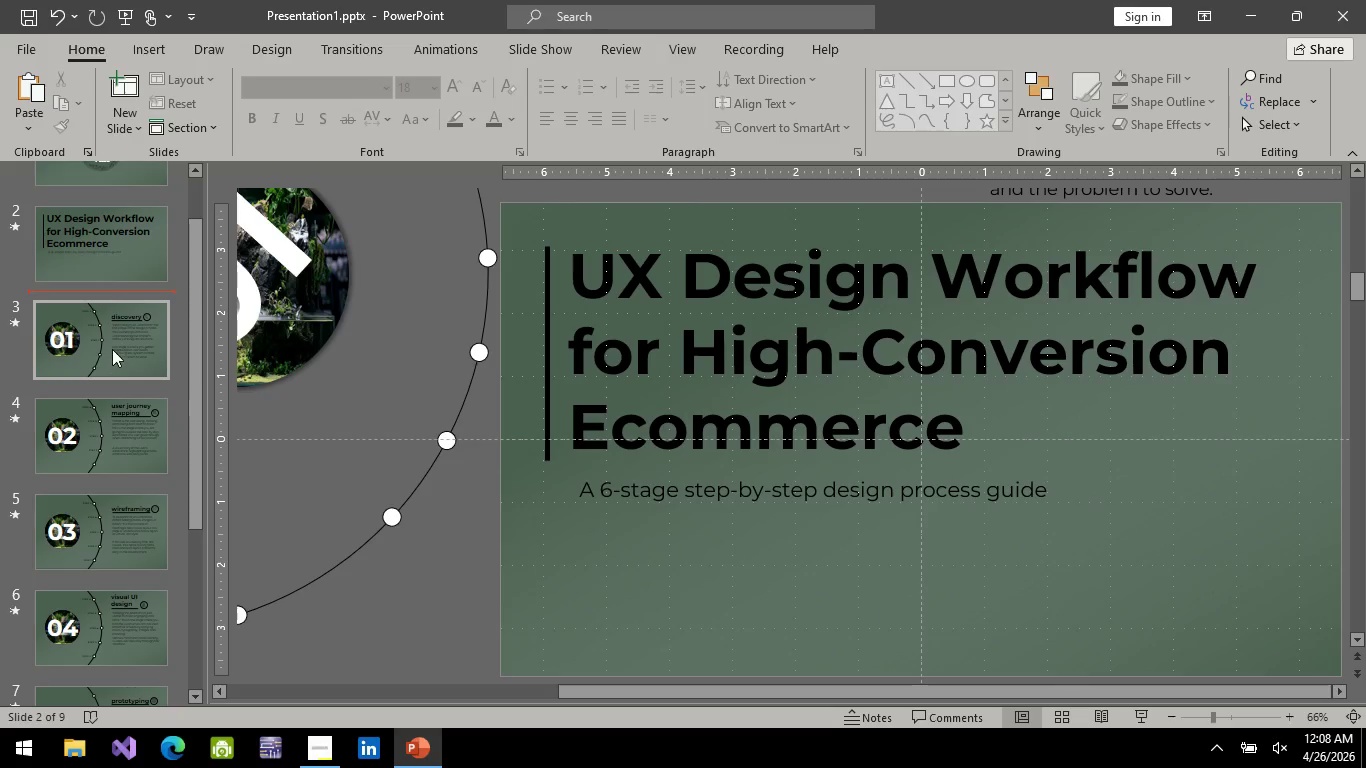 
left_click([112, 348])
 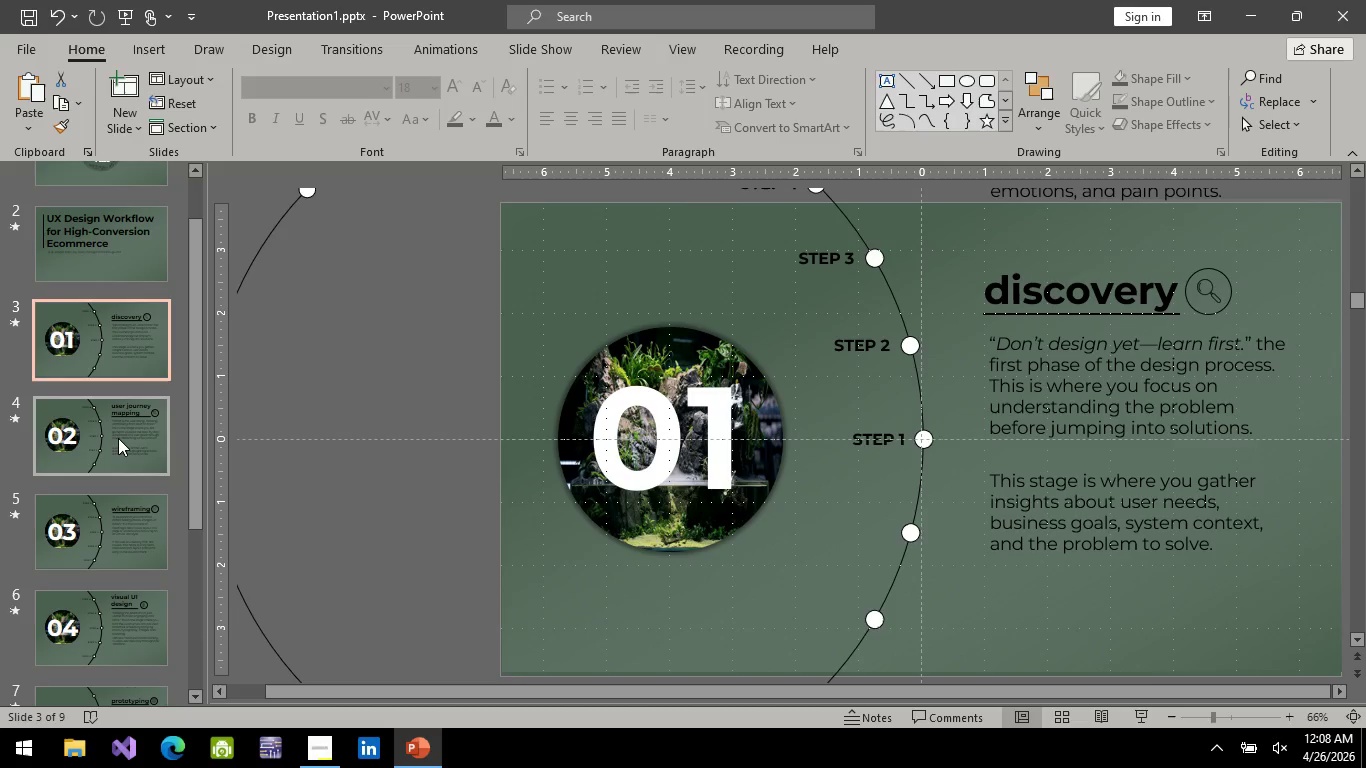 
left_click([118, 438])
 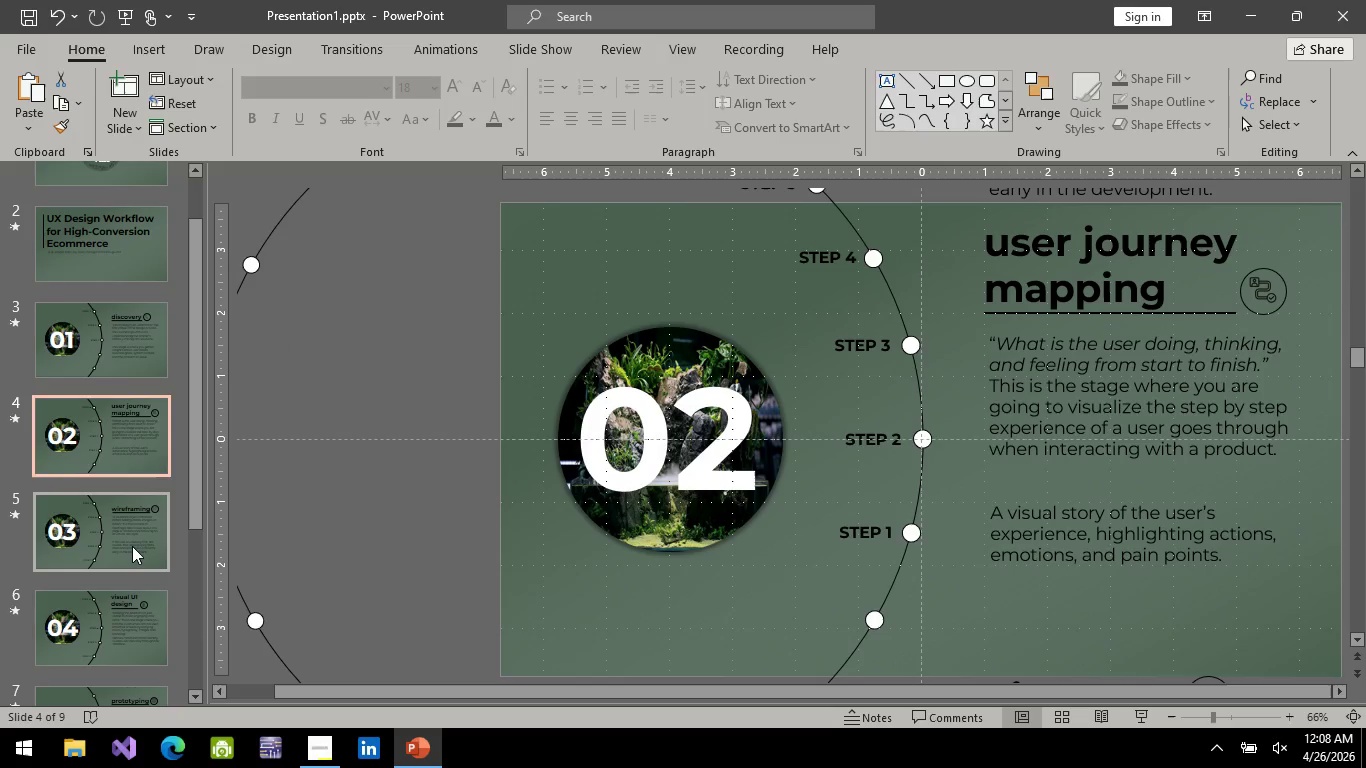 
left_click([133, 547])
 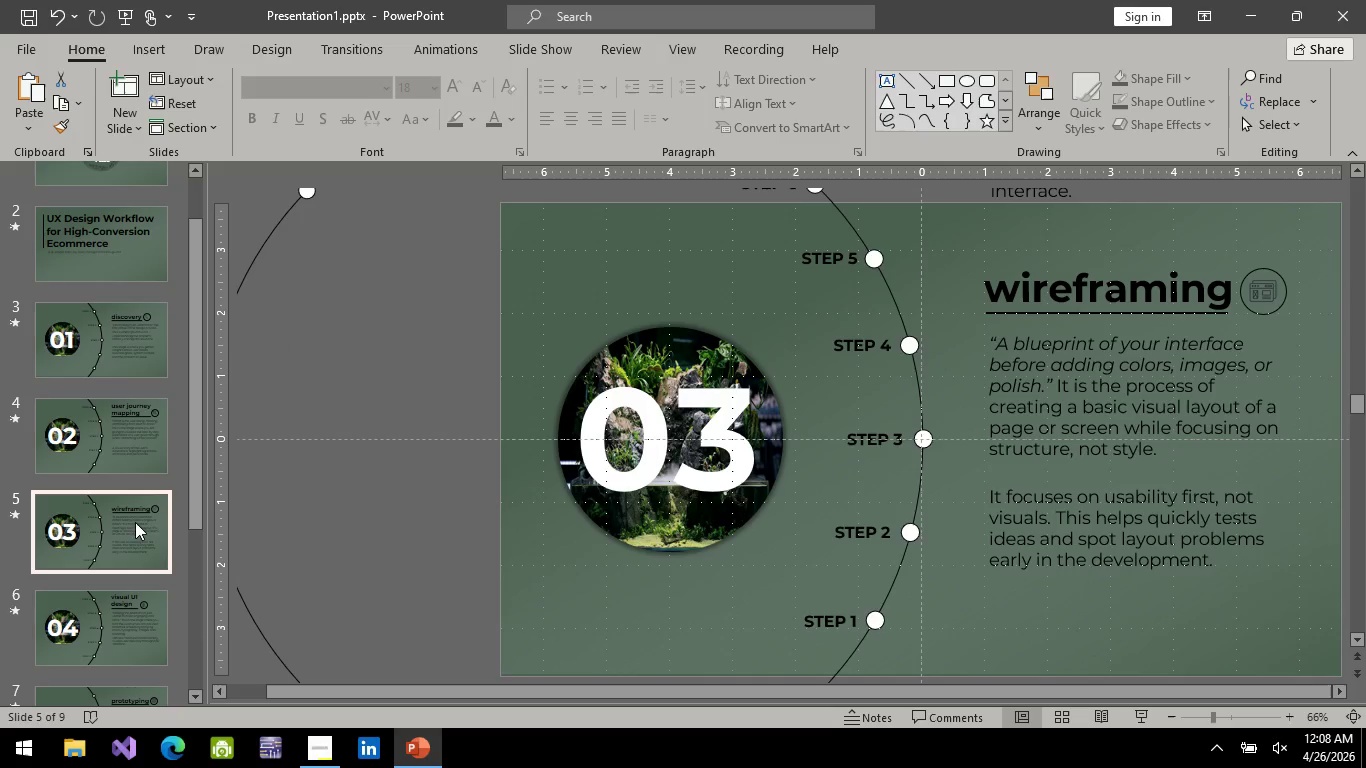 
left_click([135, 511])
 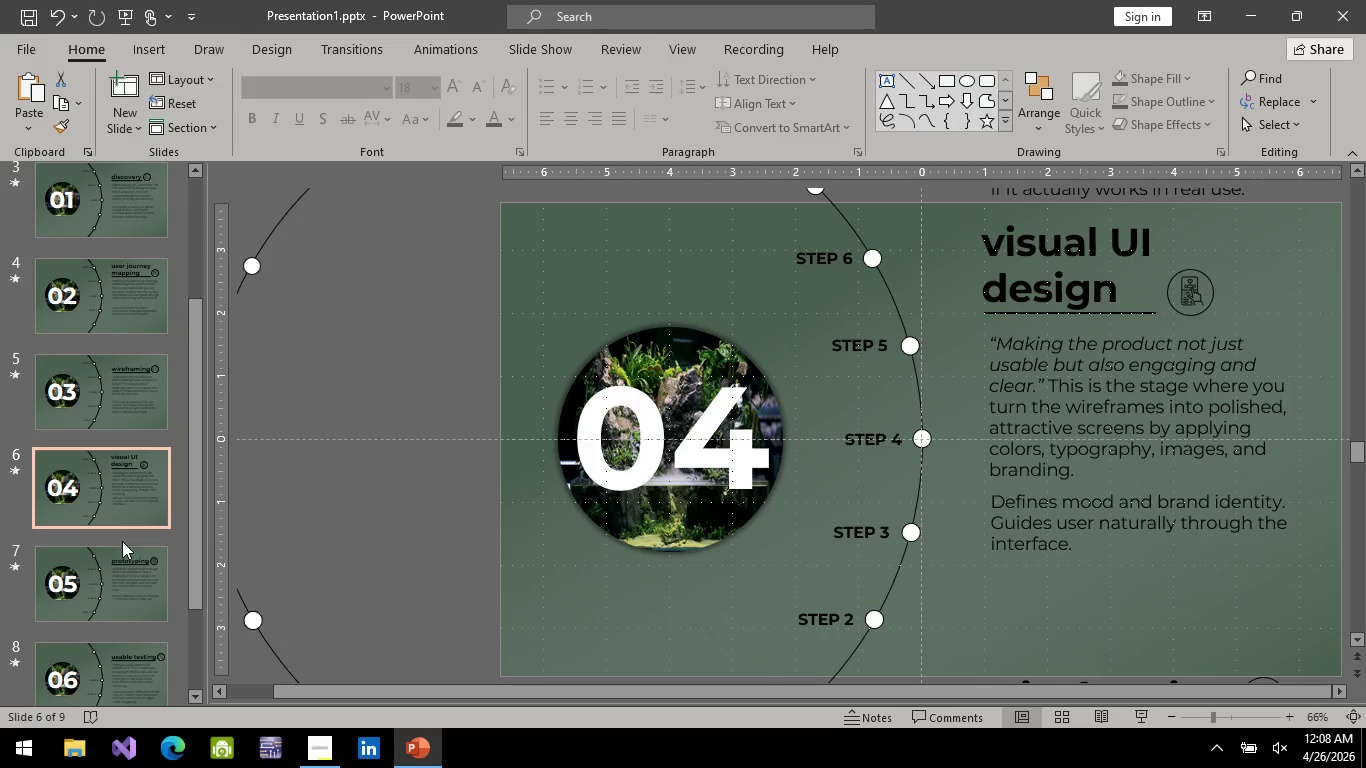 
scroll: coordinate [137, 515], scroll_direction: down, amount: 2.0
 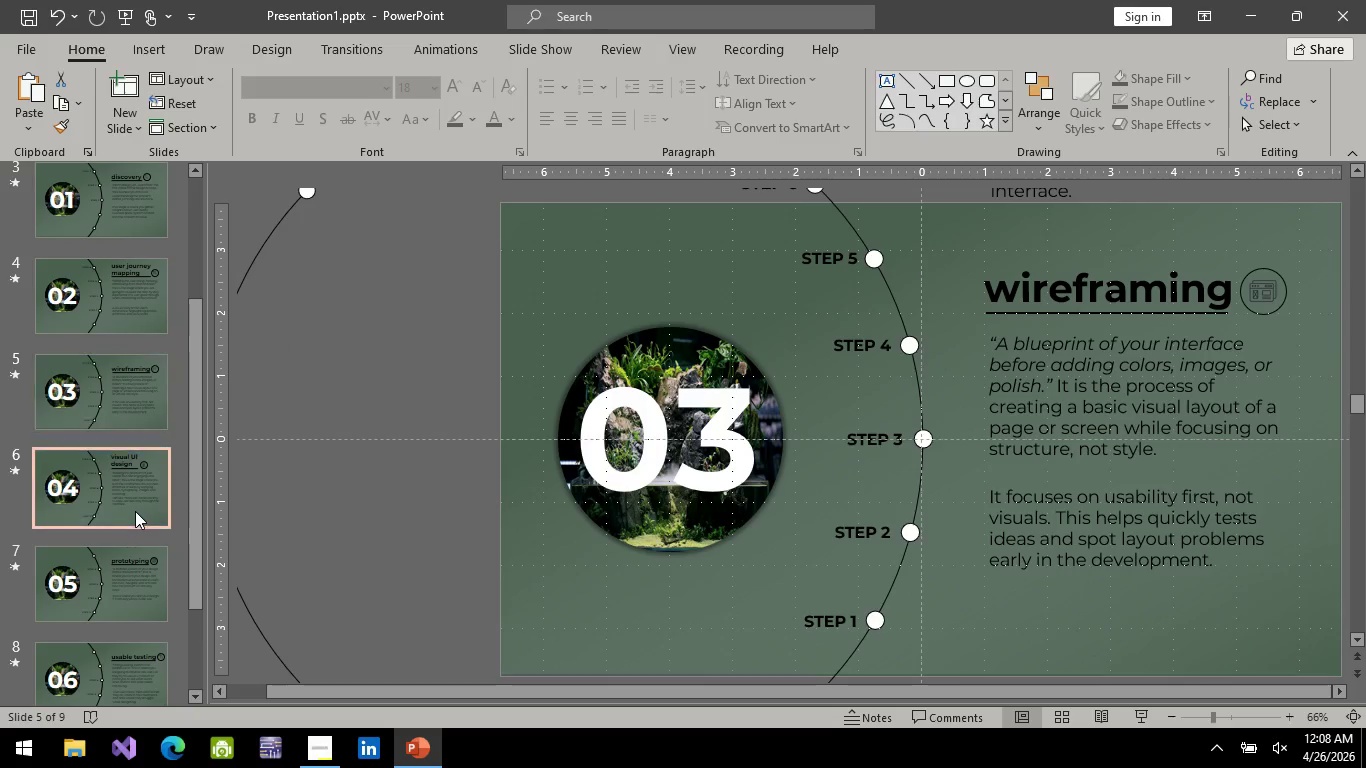 
left_click([126, 552])
 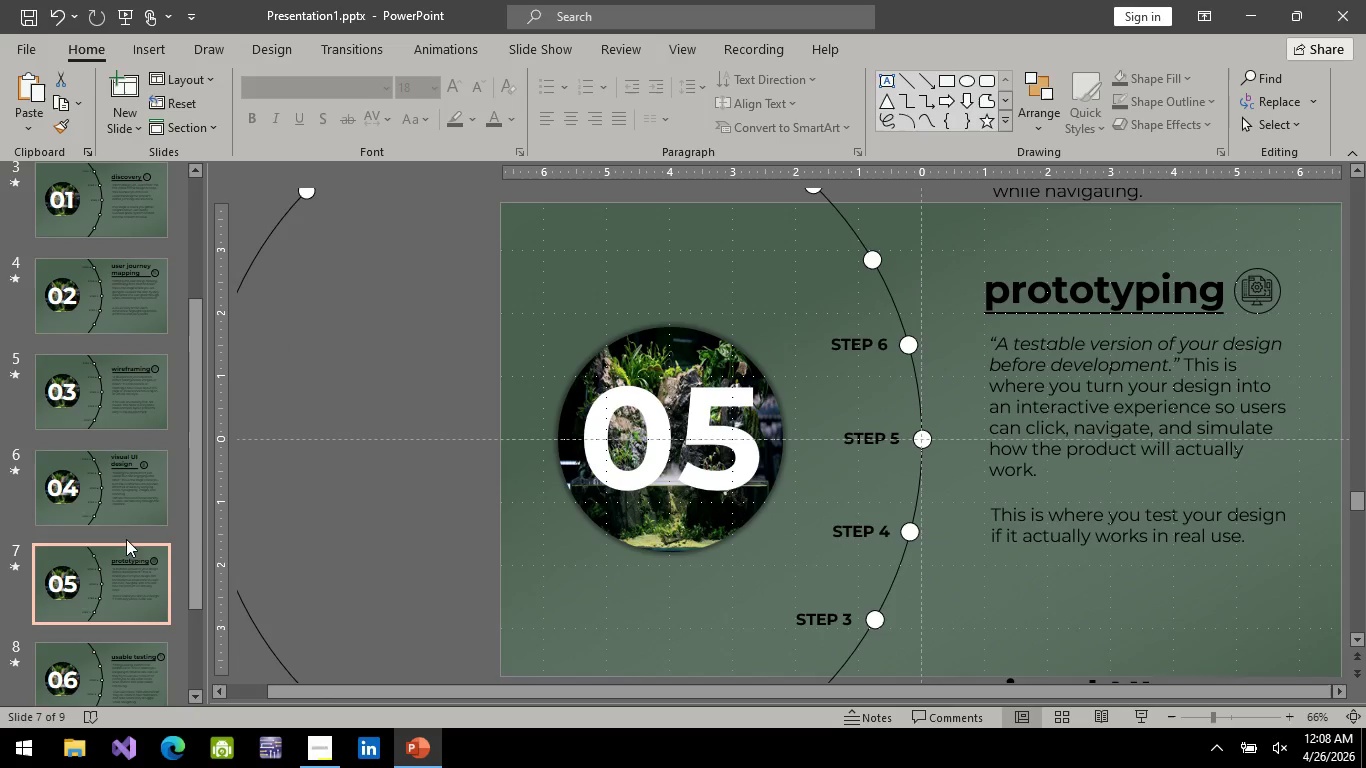 
double_click([116, 580])
 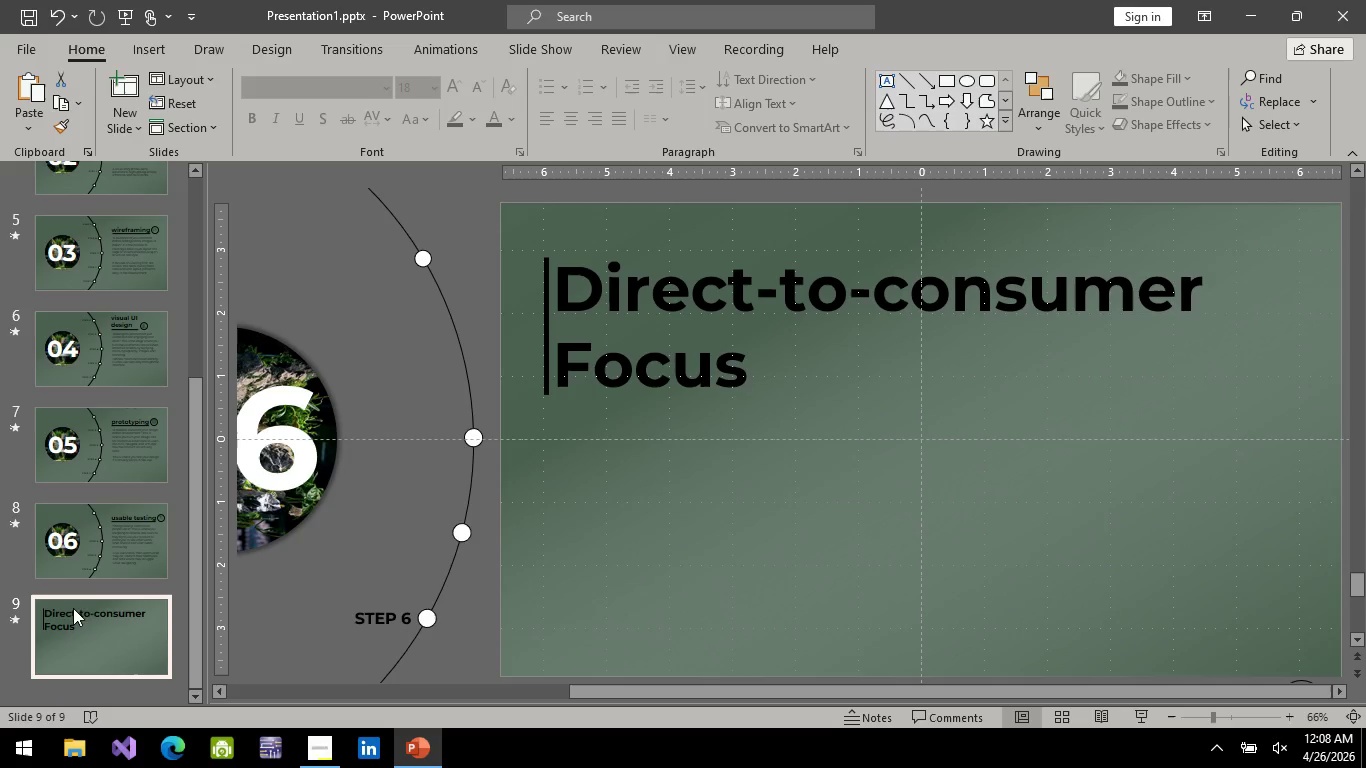 
mouse_move([124, 370])
 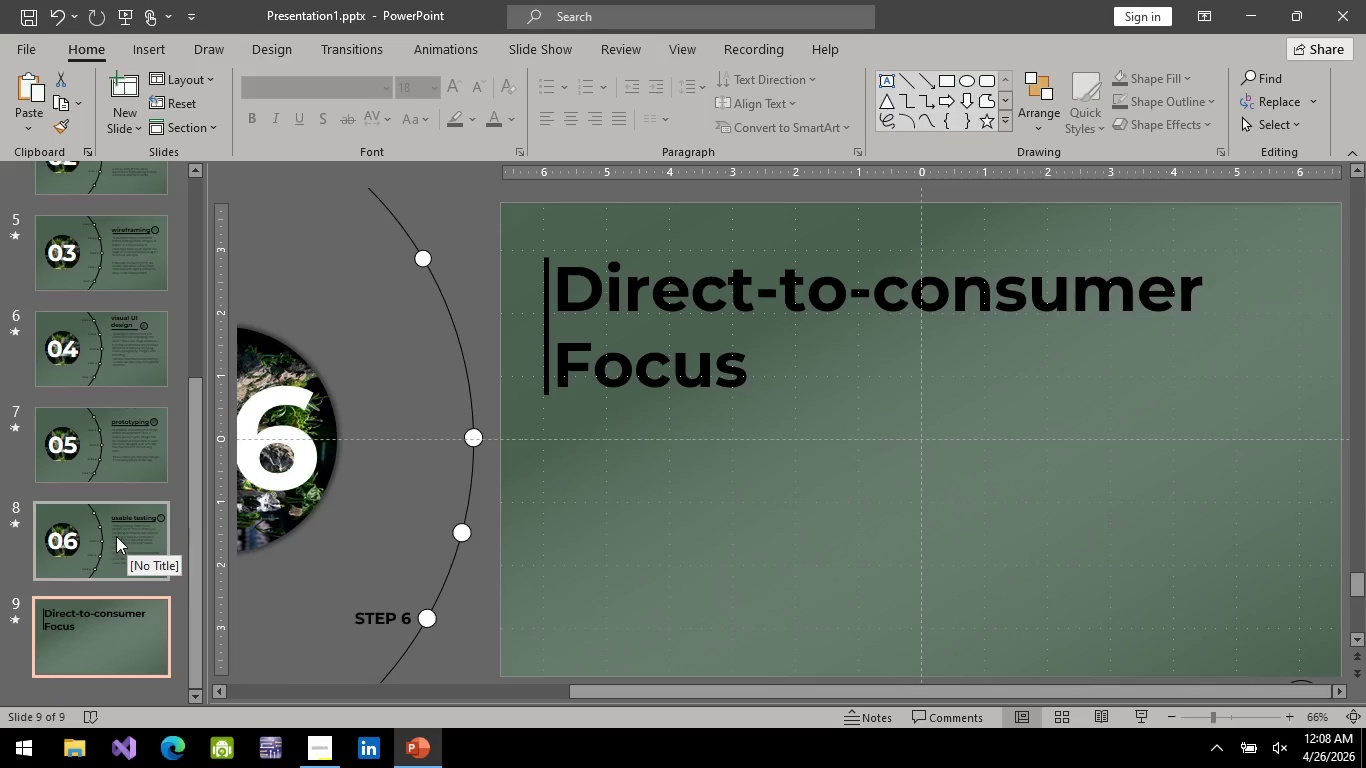 
scroll: coordinate [116, 535], scroll_direction: up, amount: 1.0
 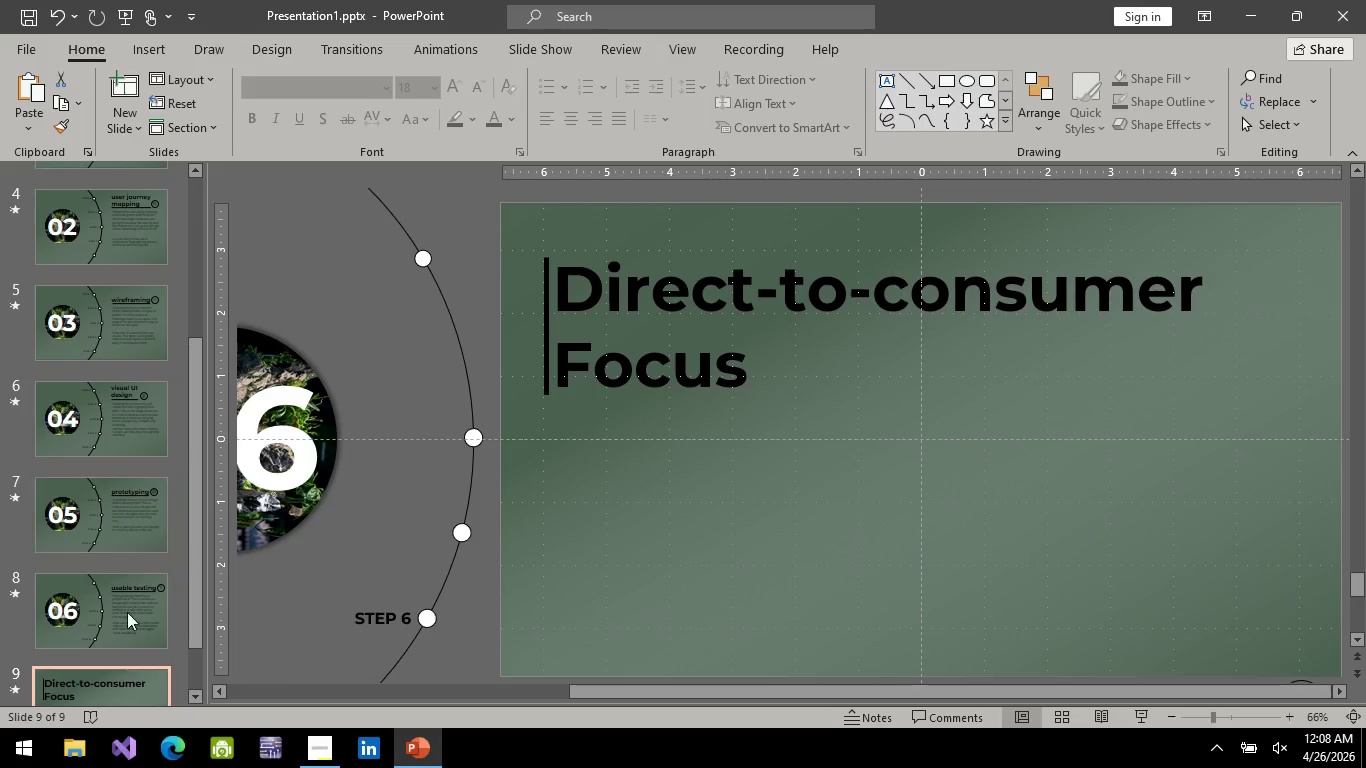 
left_click([124, 611])
 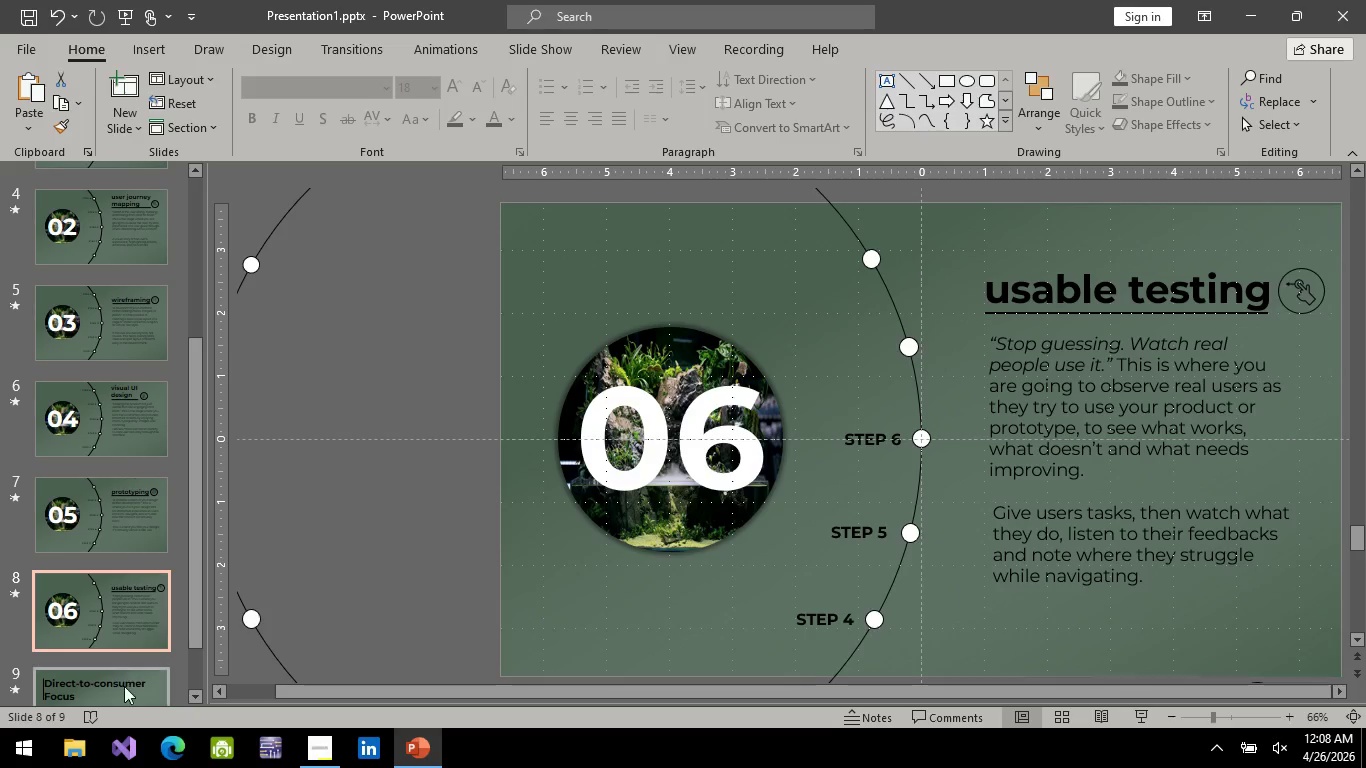 
left_click([731, 329])
 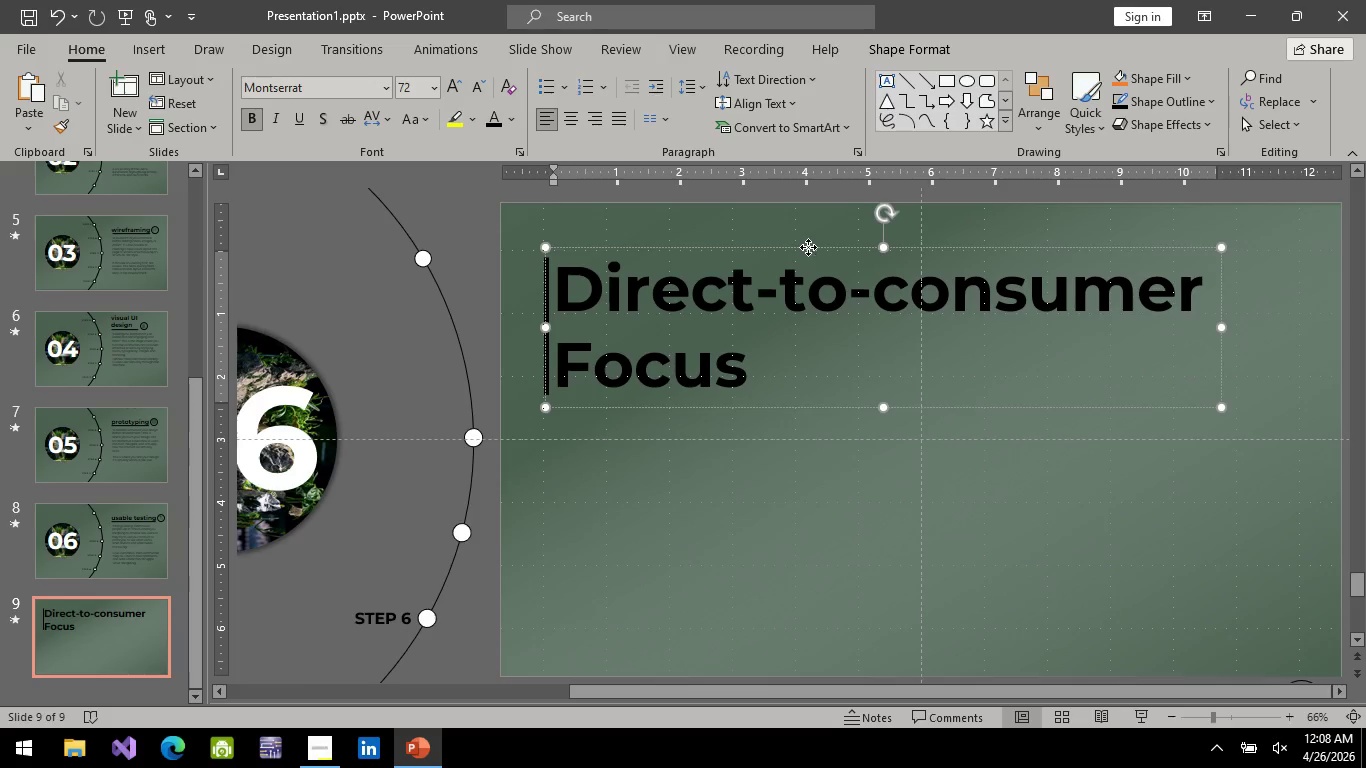 
left_click([808, 247])
 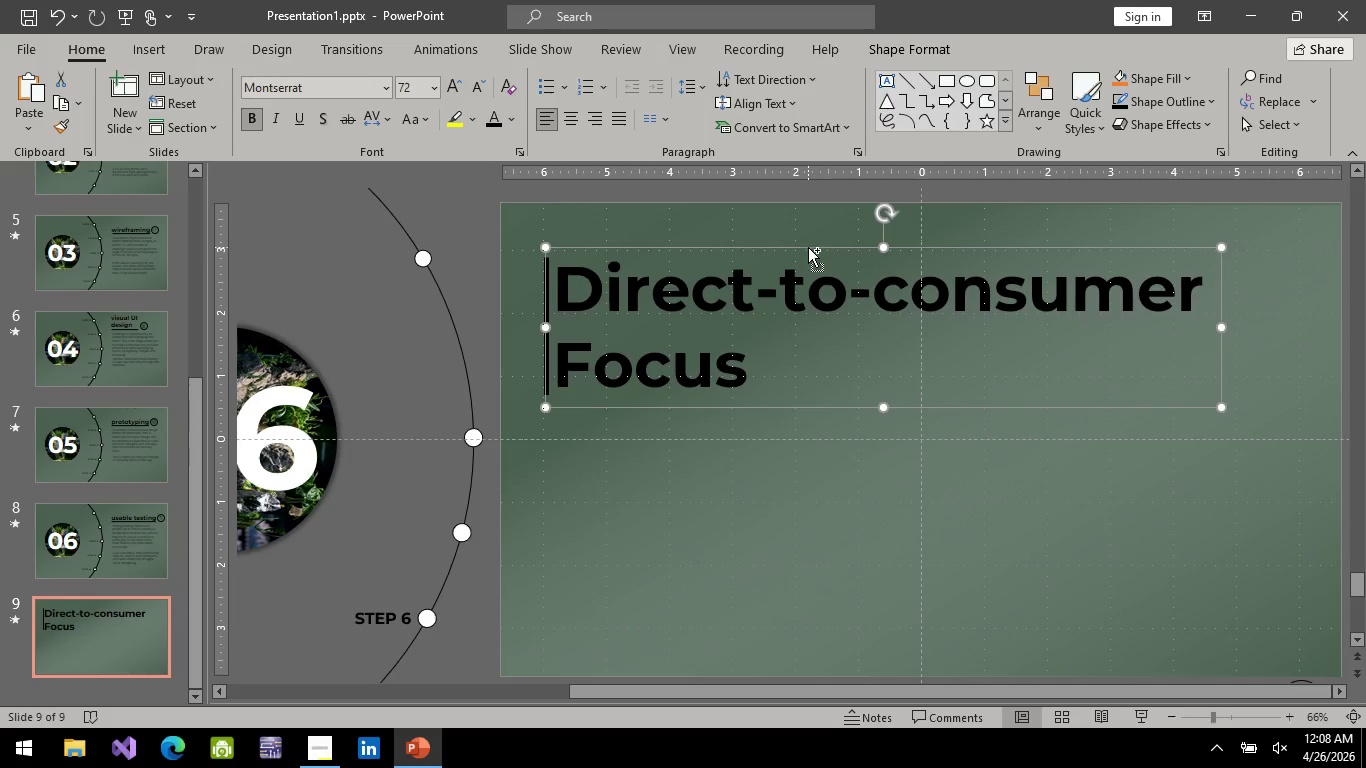 
key(Control+C)
 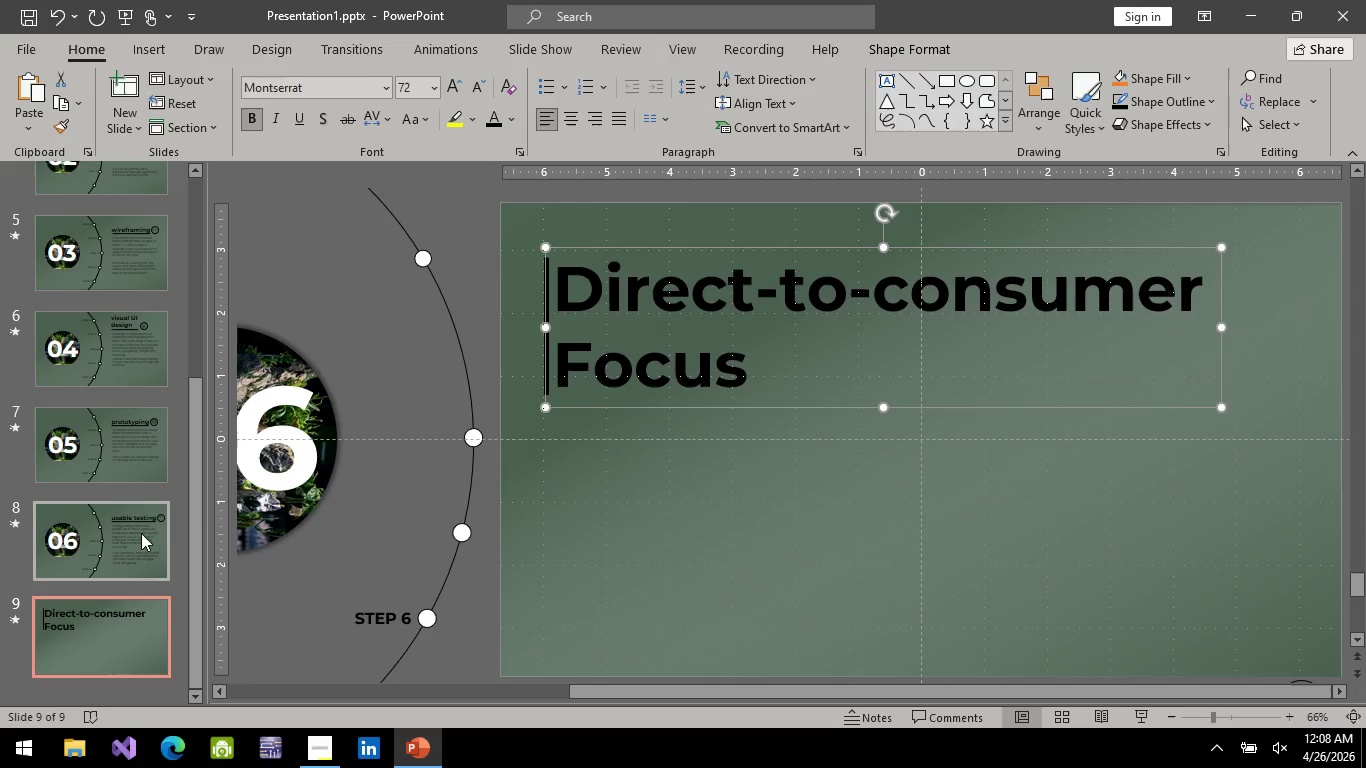 
left_click([141, 533])
 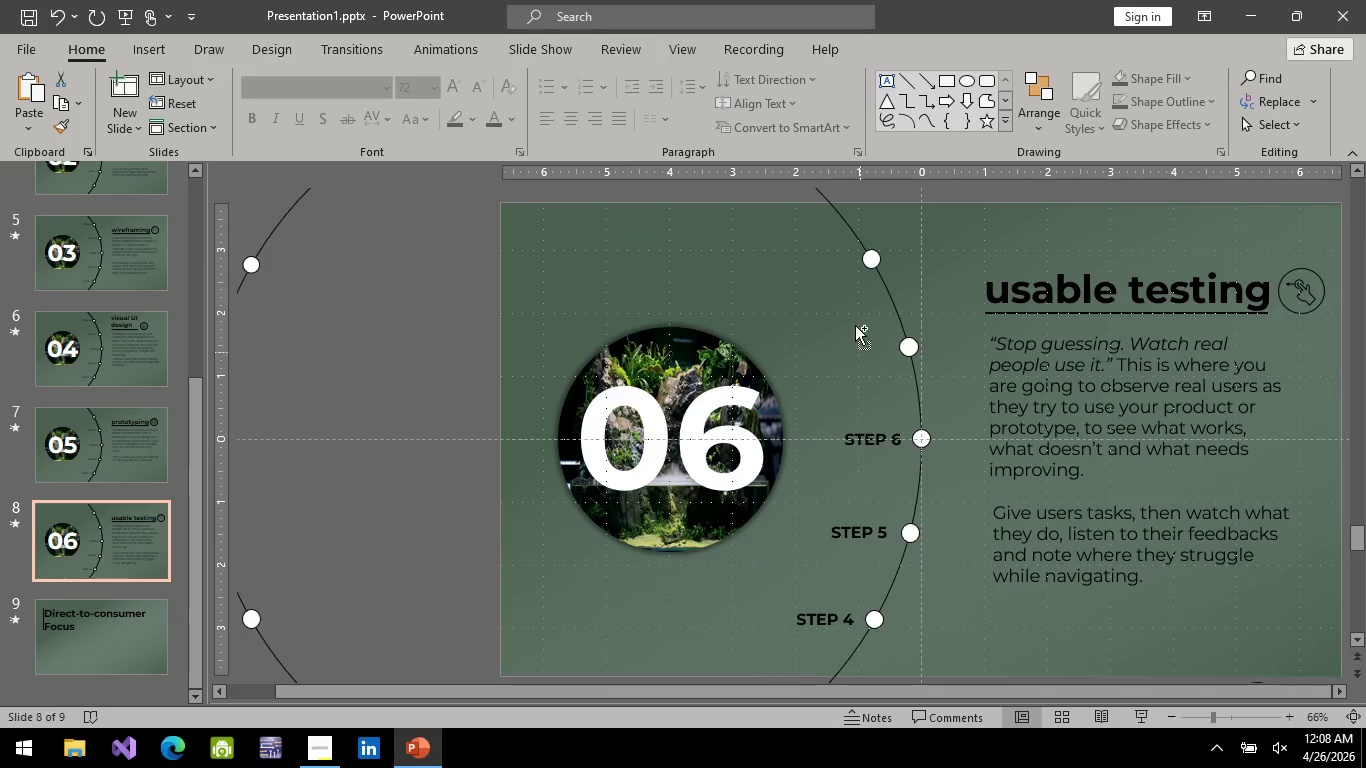 
key(Control+V)
 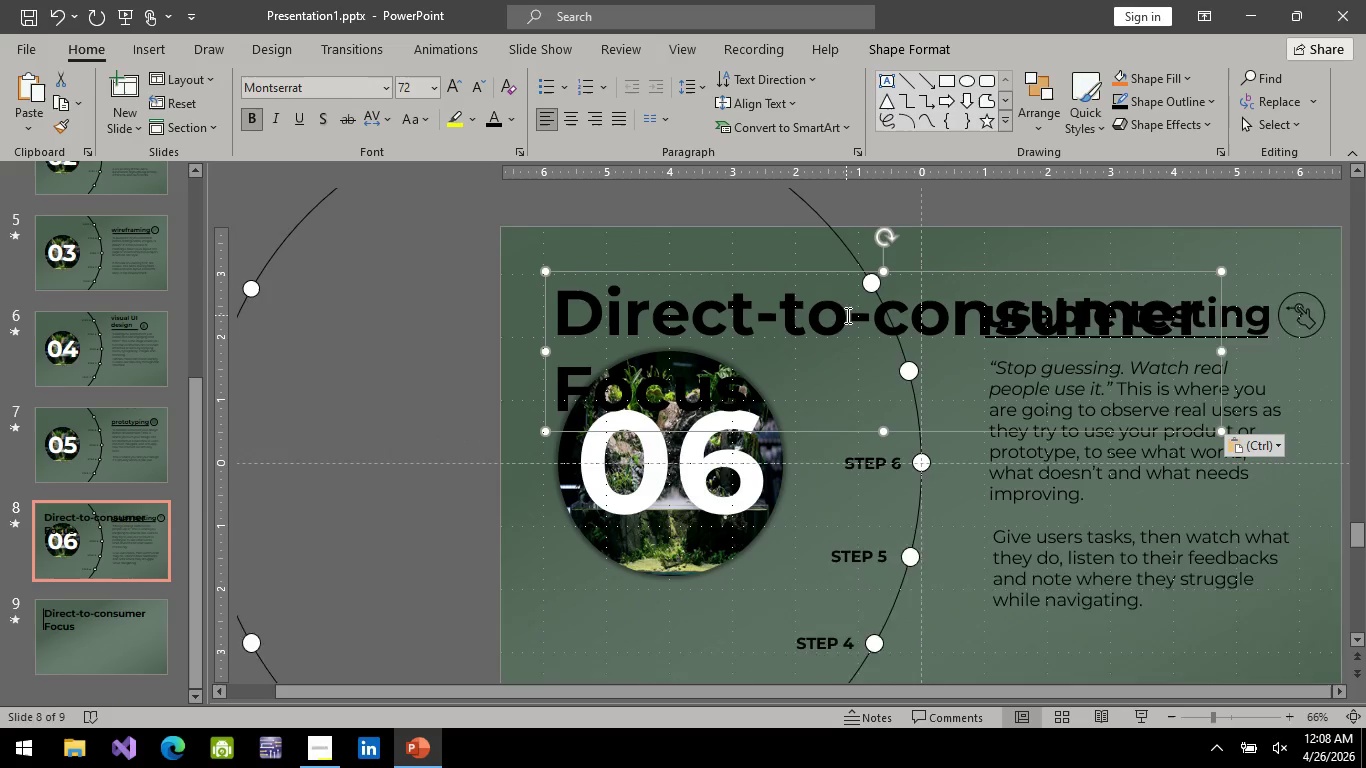 
scroll: coordinate [846, 315], scroll_direction: up, amount: 2.0
 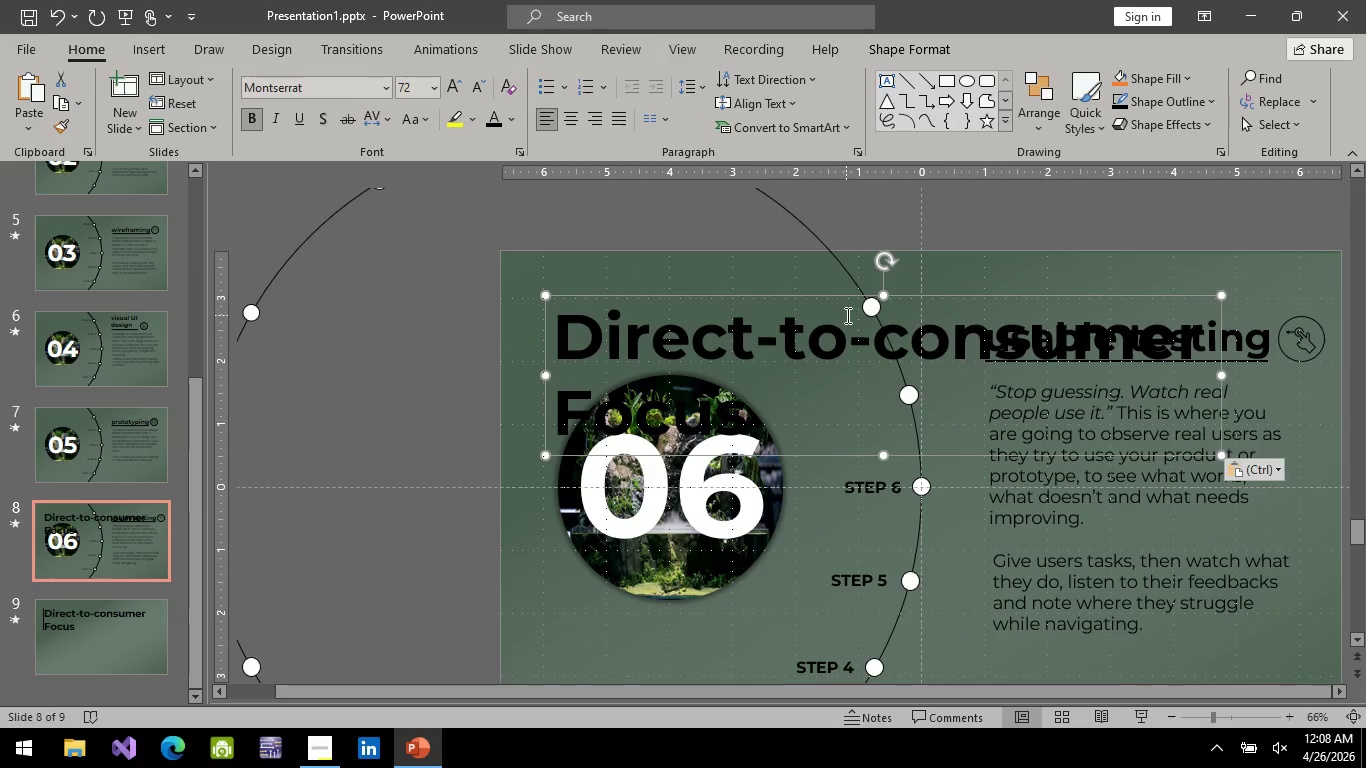 
hold_key(key=ArrowUp, duration=0.98)
 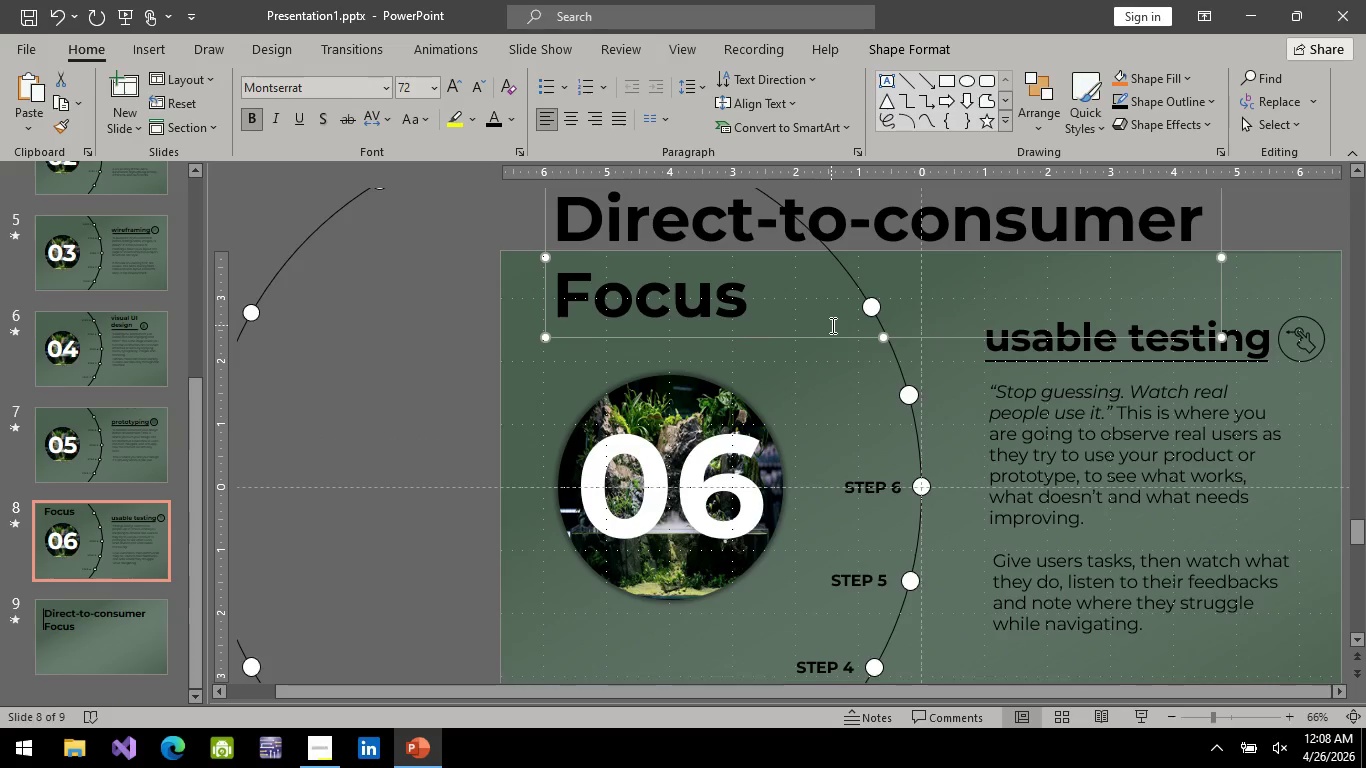 
key(Control+Z)
 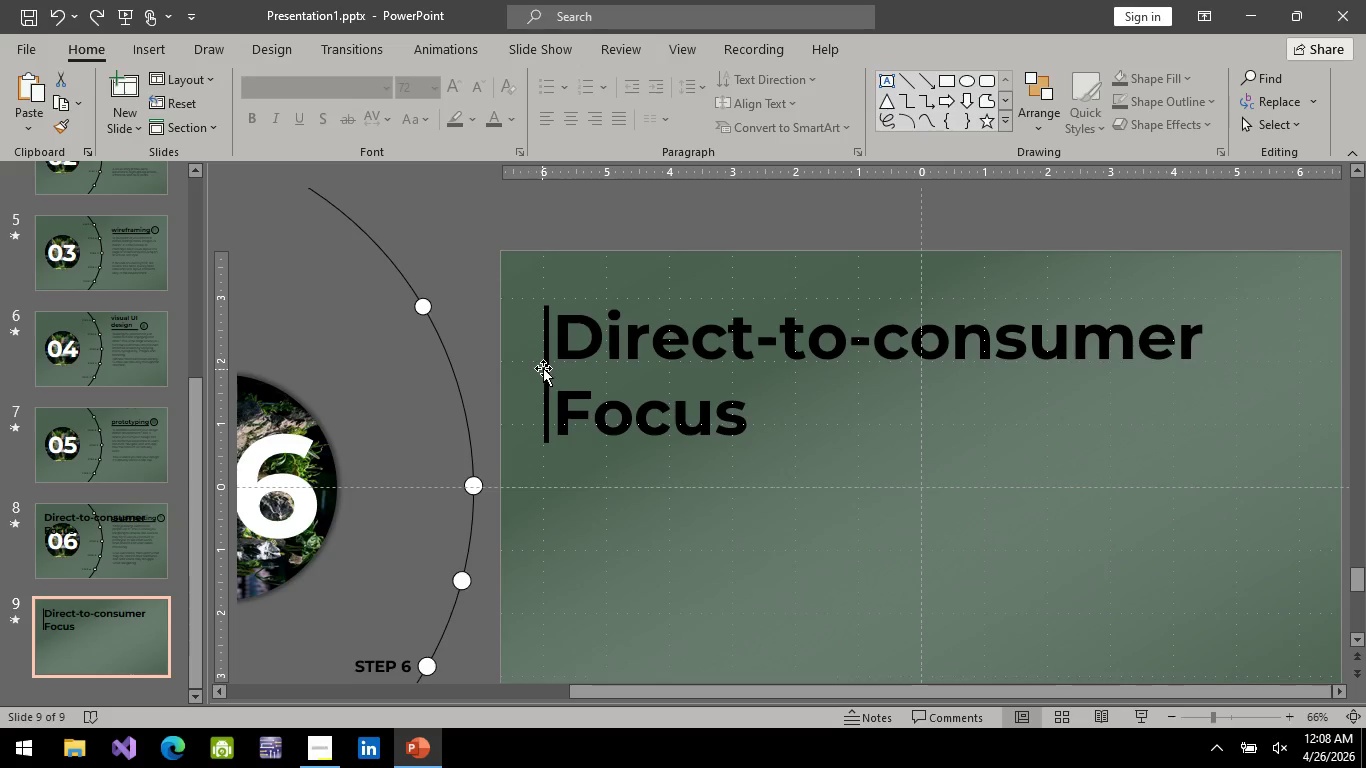 
scroll: coordinate [129, 454], scroll_direction: up, amount: 4.0
 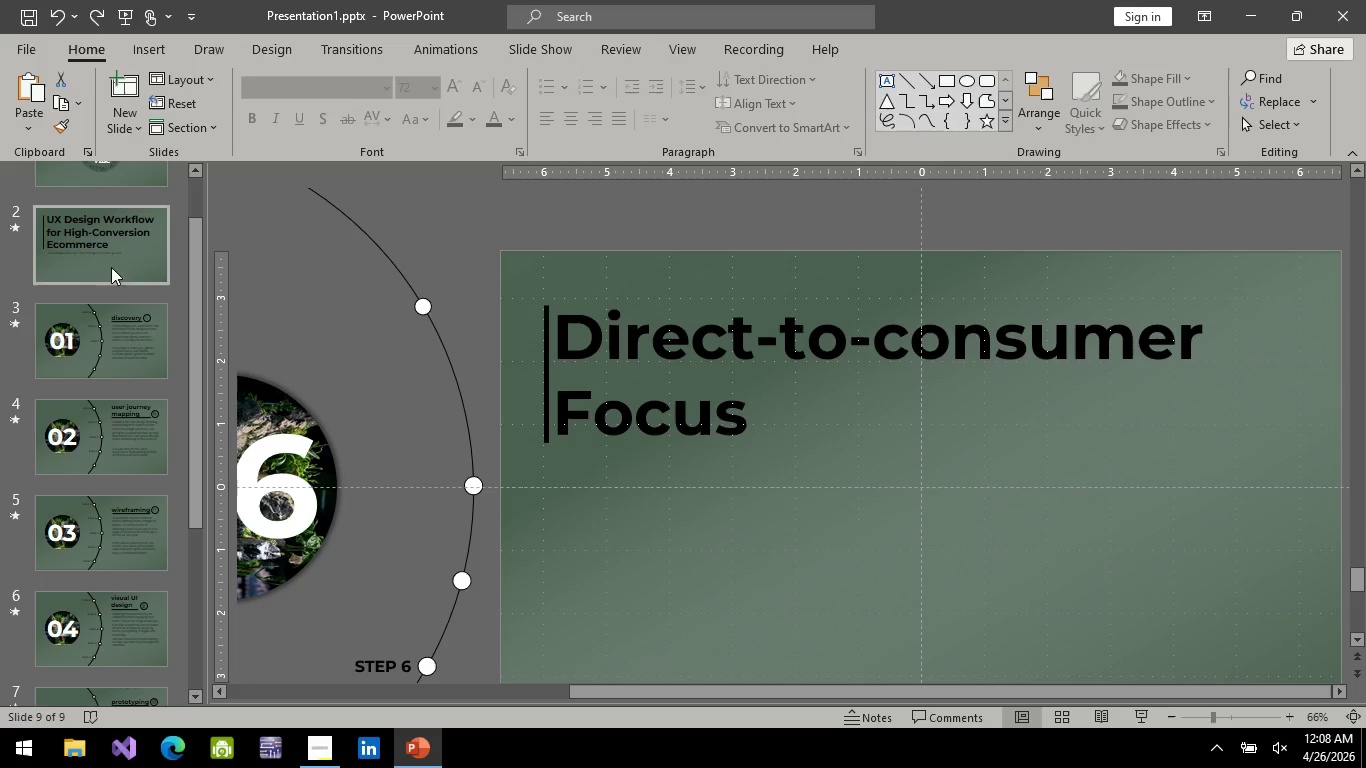 
left_click([115, 256])
 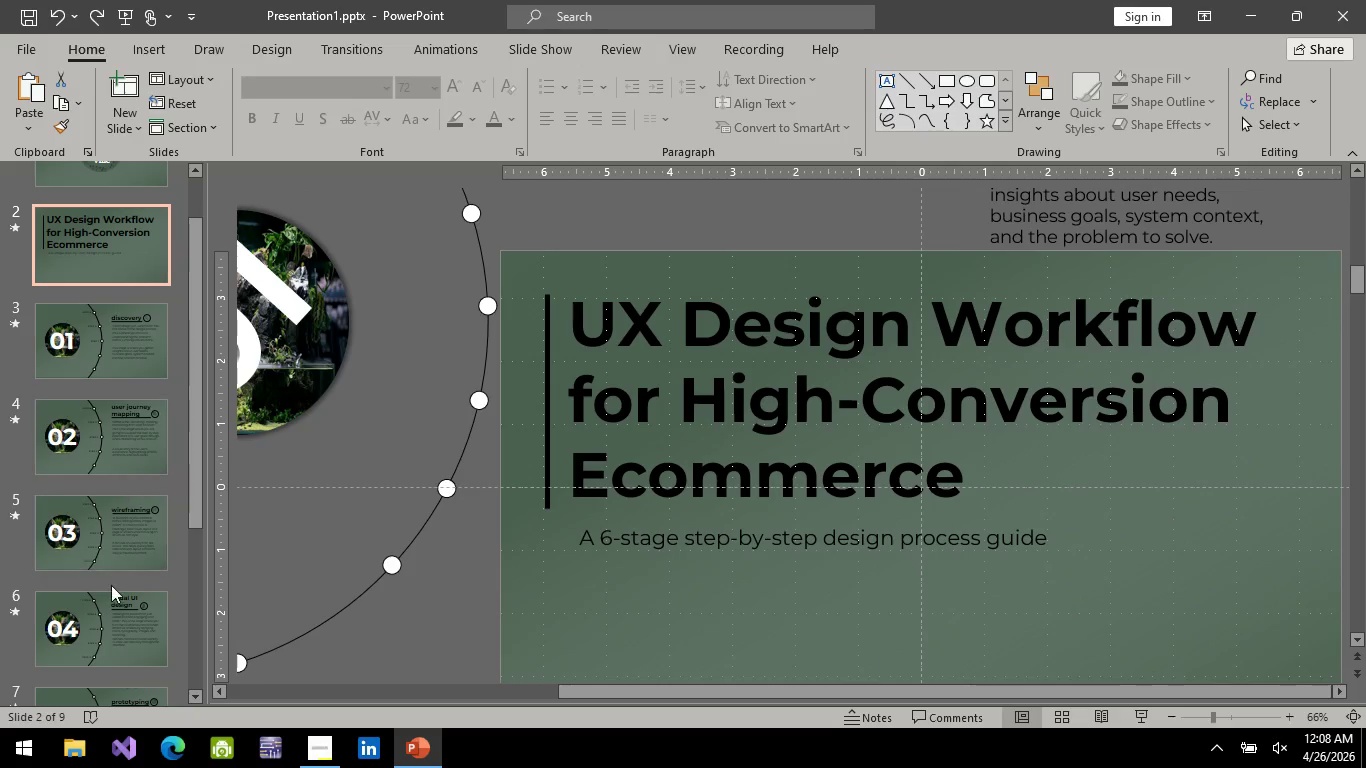 
scroll: coordinate [121, 534], scroll_direction: down, amount: 4.0
 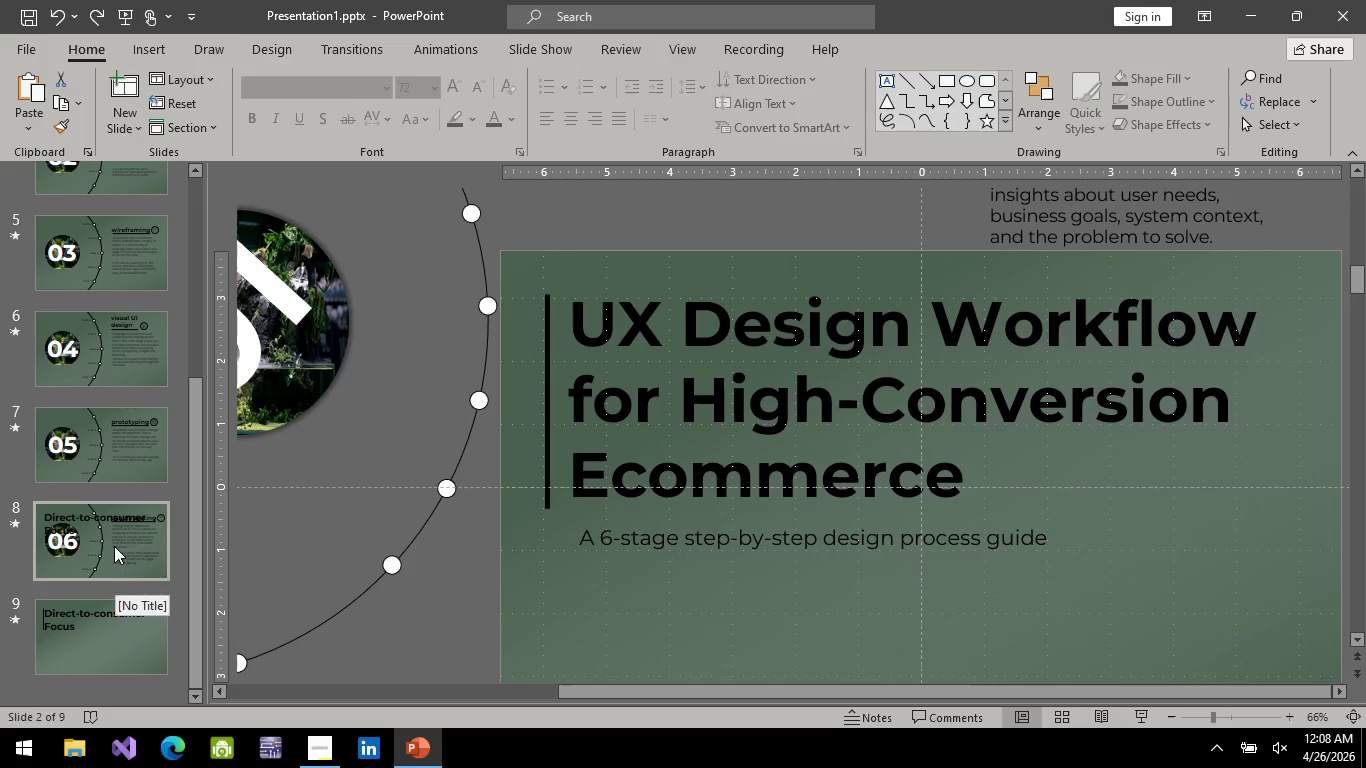 
left_click([114, 545])
 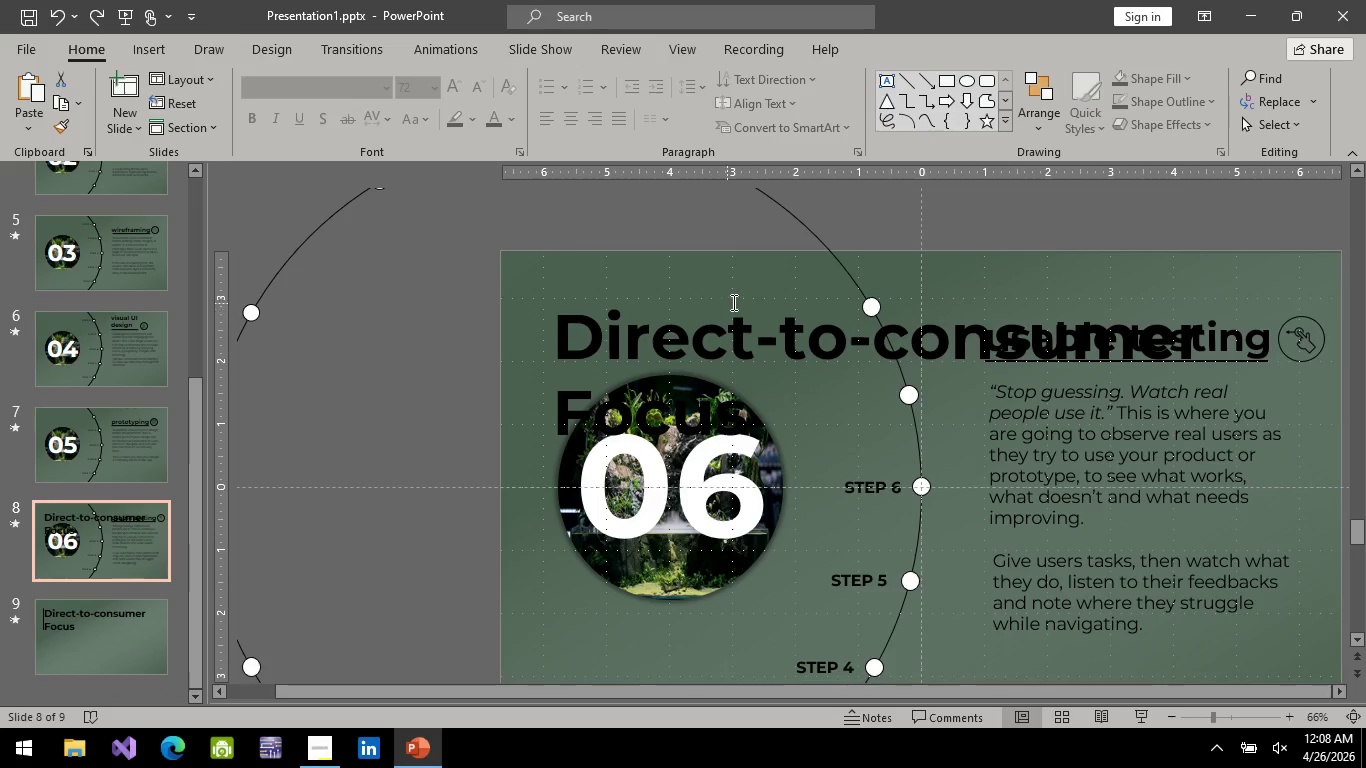 
left_click([733, 304])
 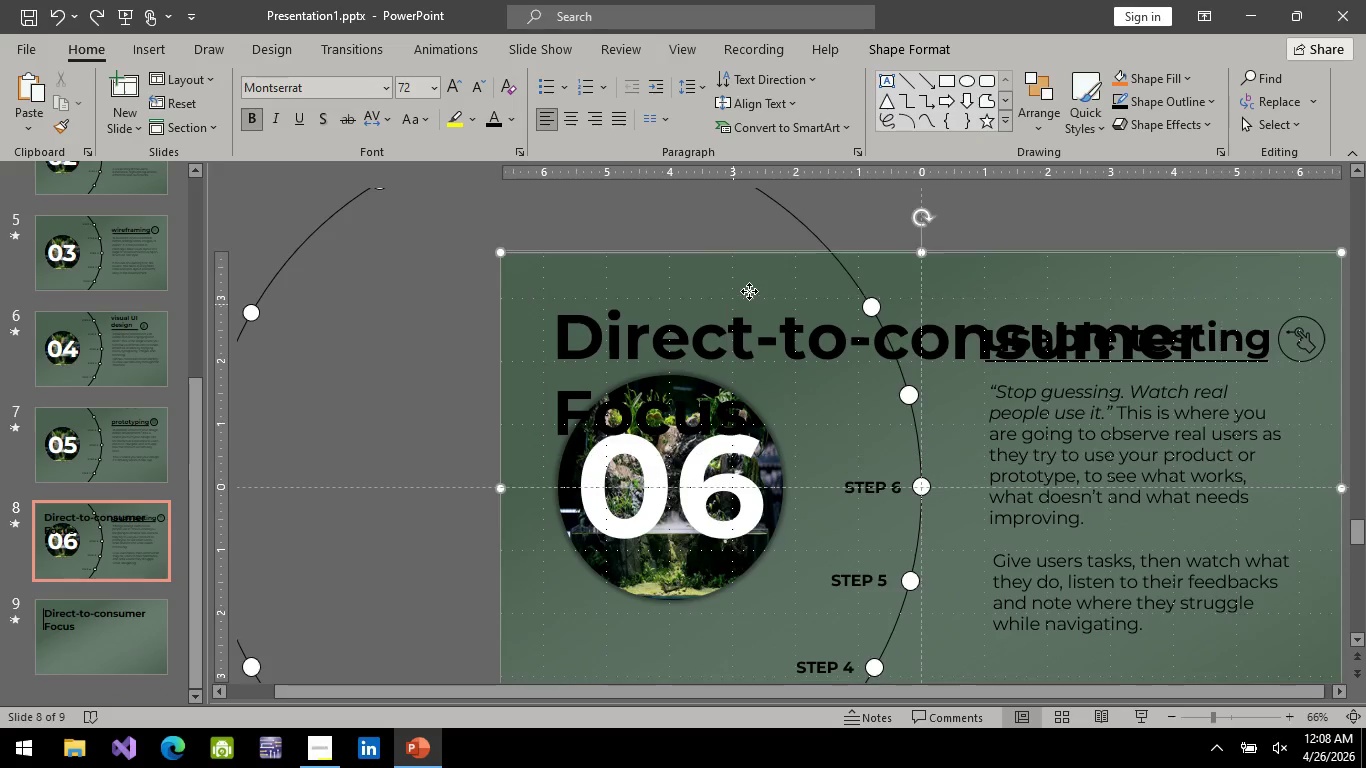 
left_click([749, 291])
 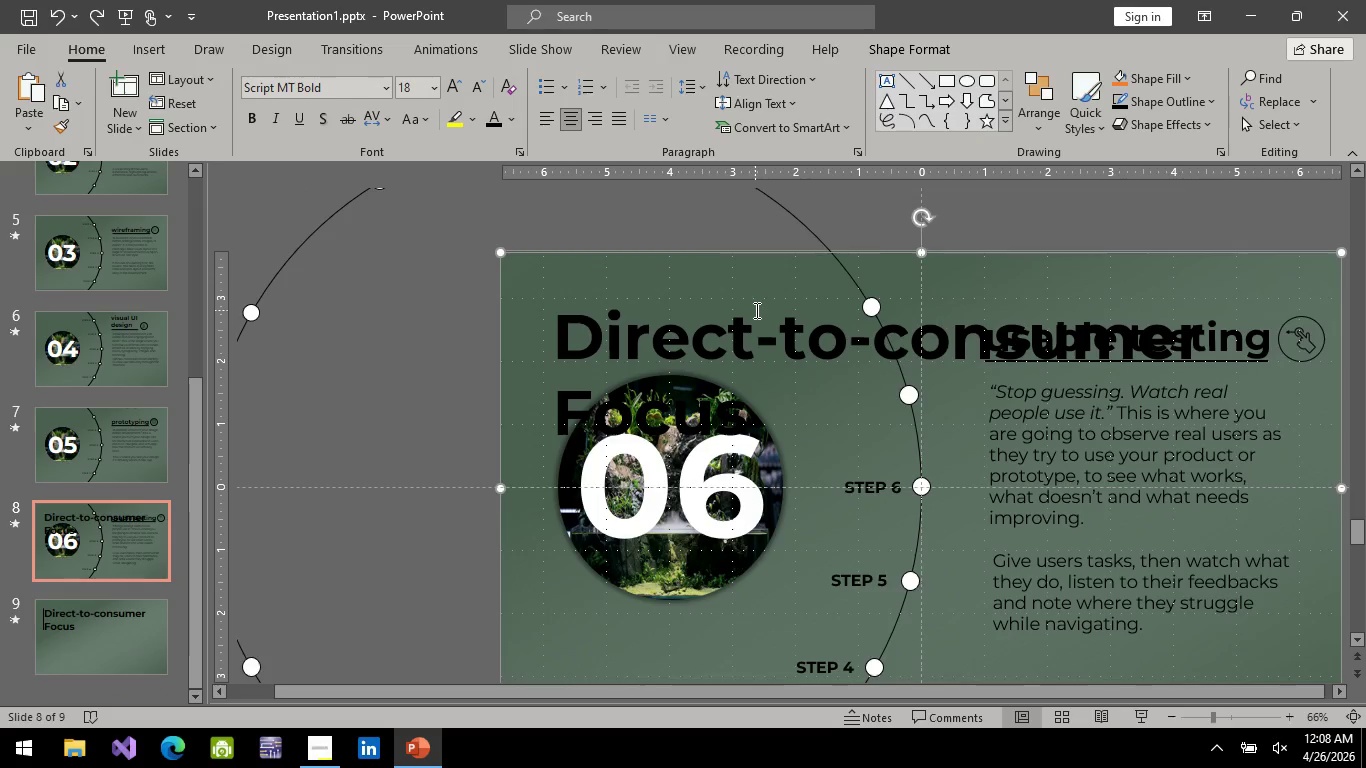 
left_click([755, 310])
 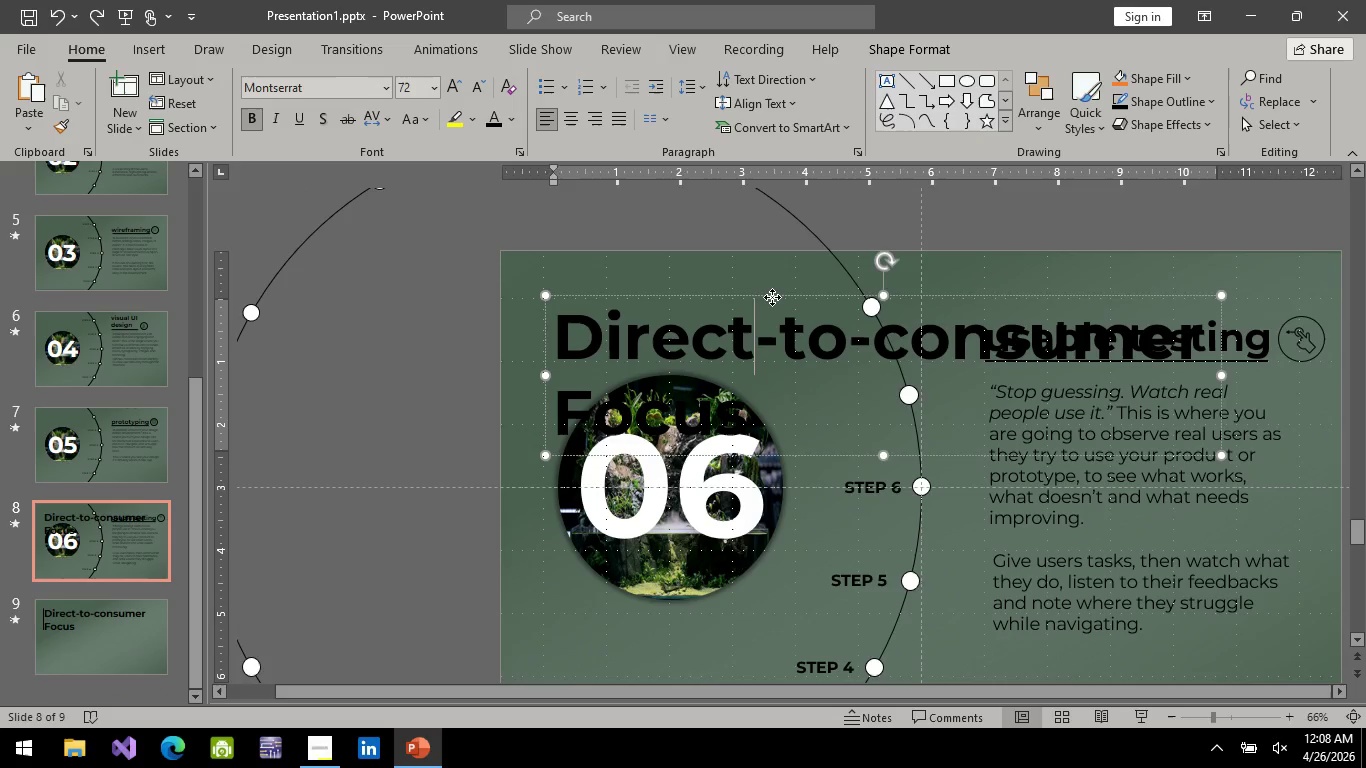 
left_click([772, 297])
 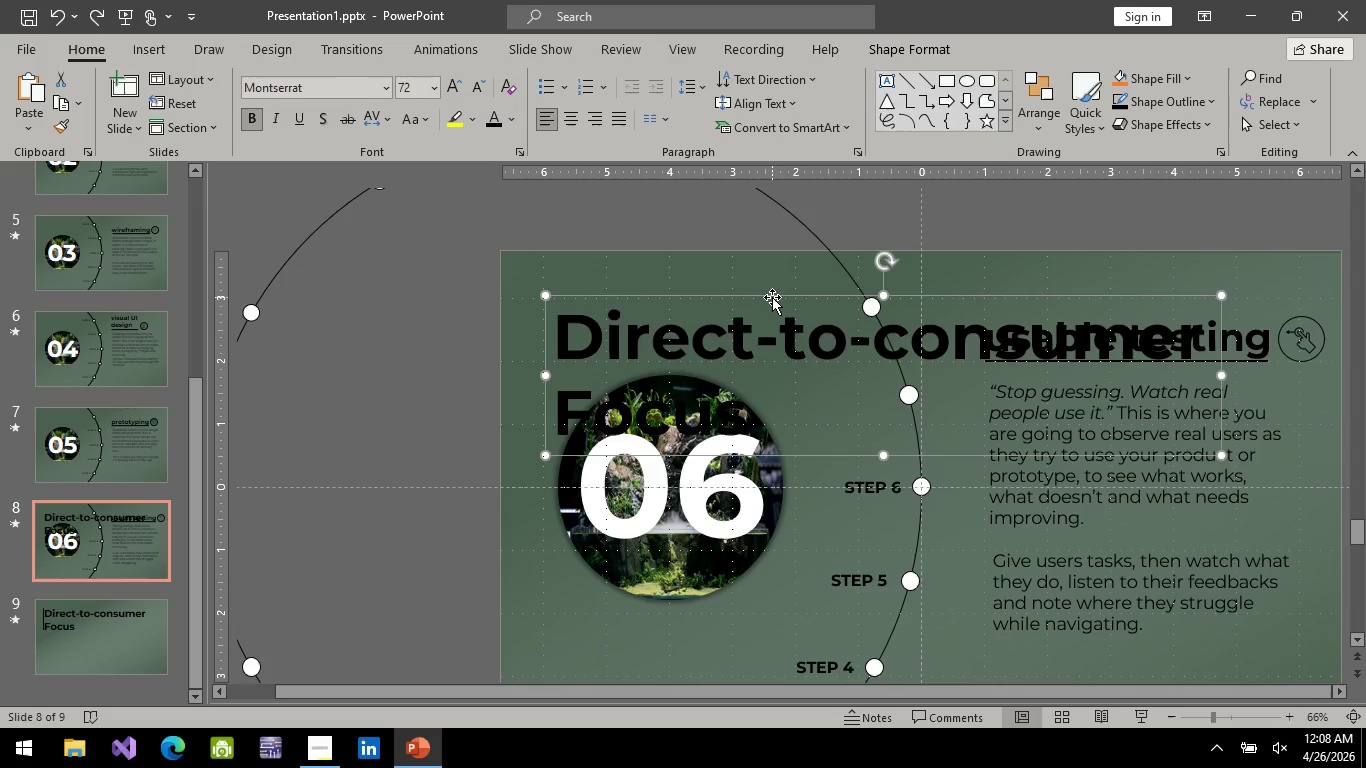 
key(Backspace)
 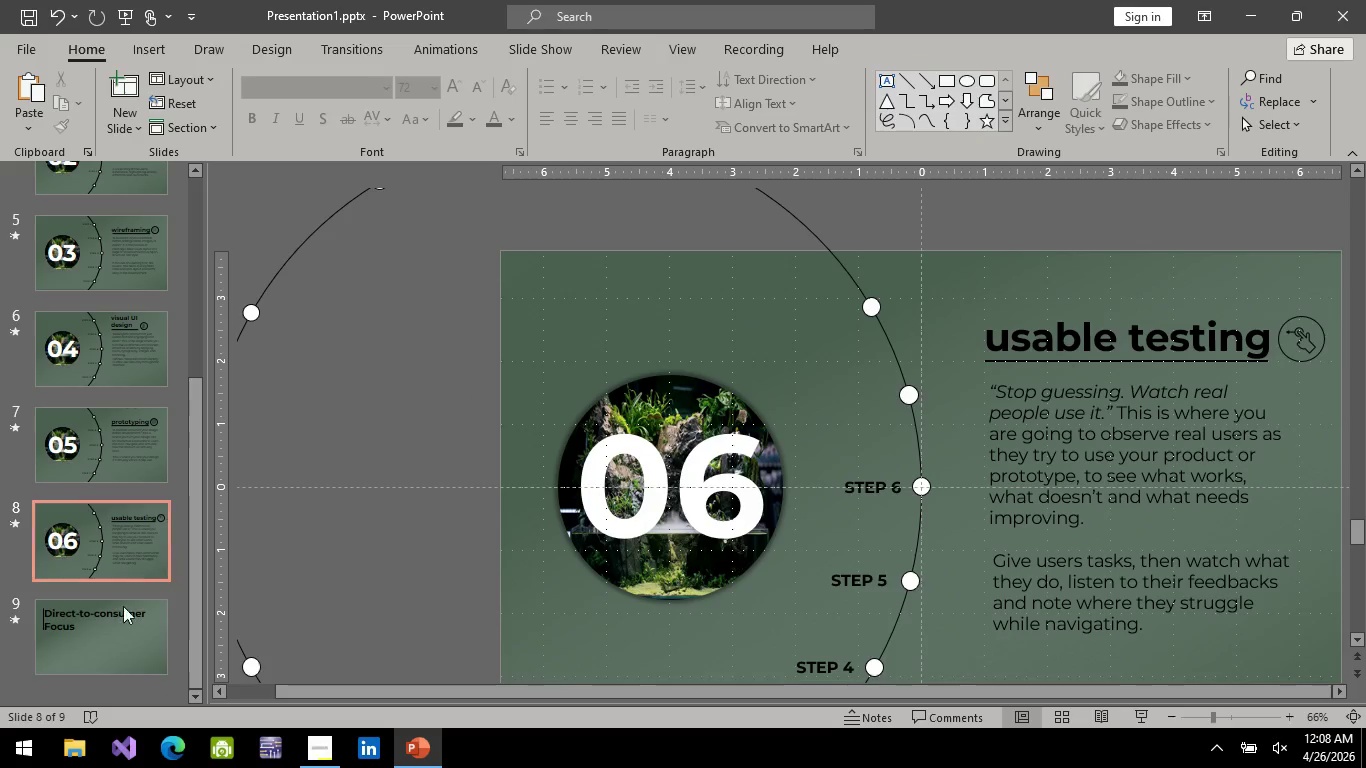 
left_click([74, 648])
 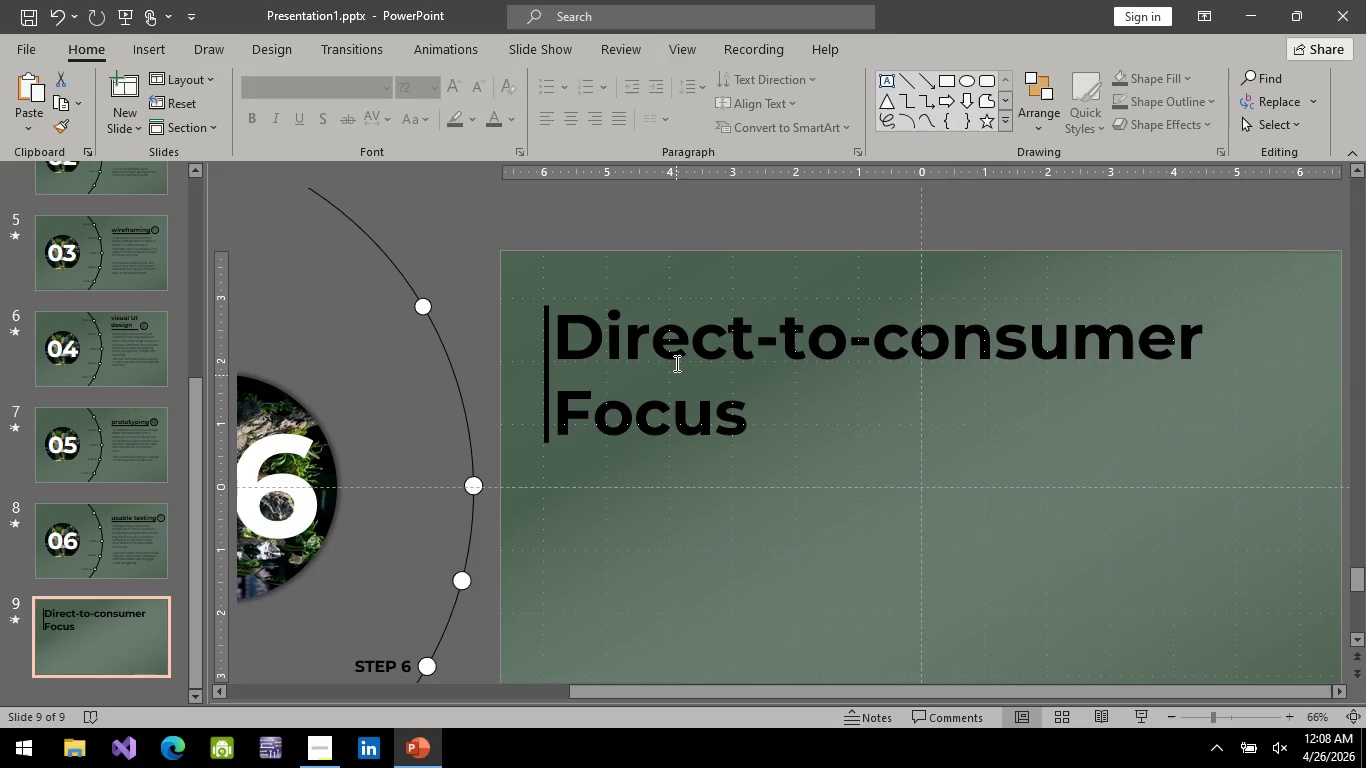 
left_click([674, 359])
 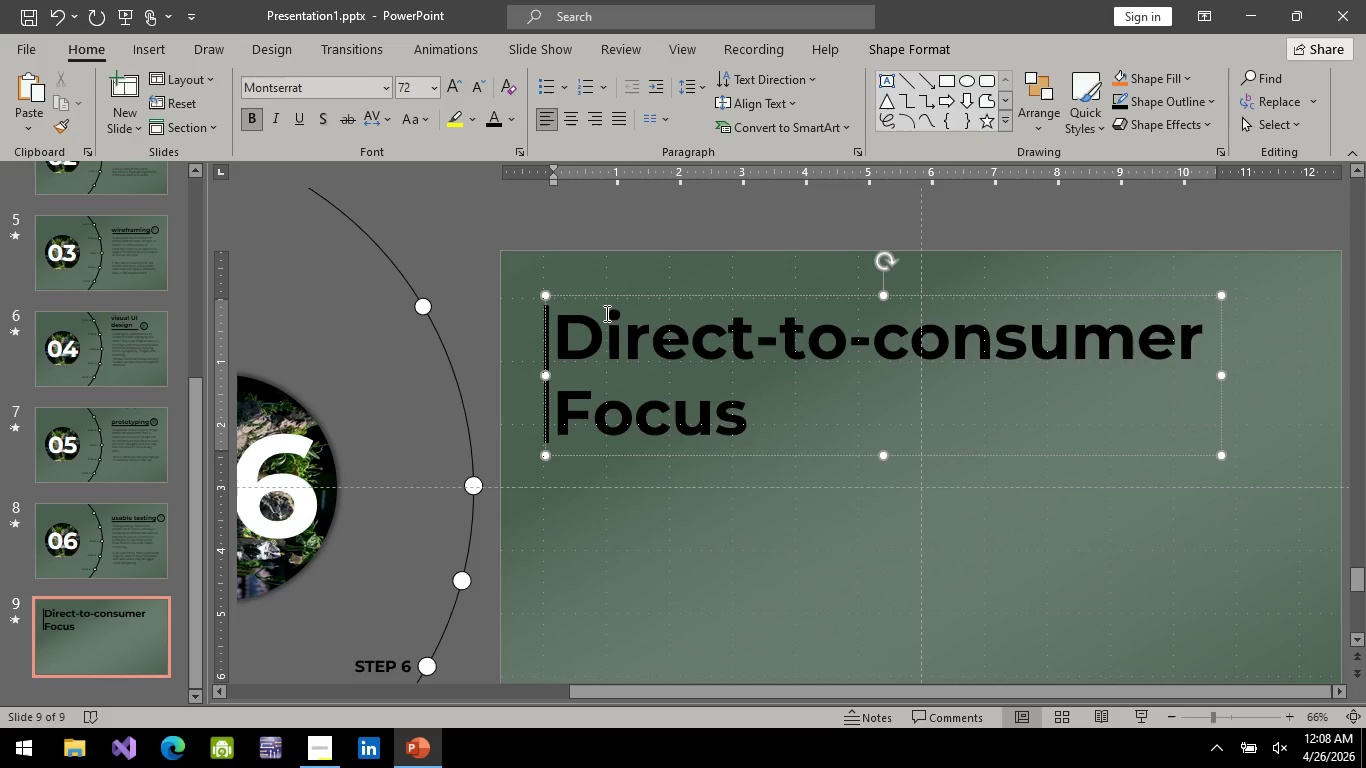 
left_click([600, 313])
 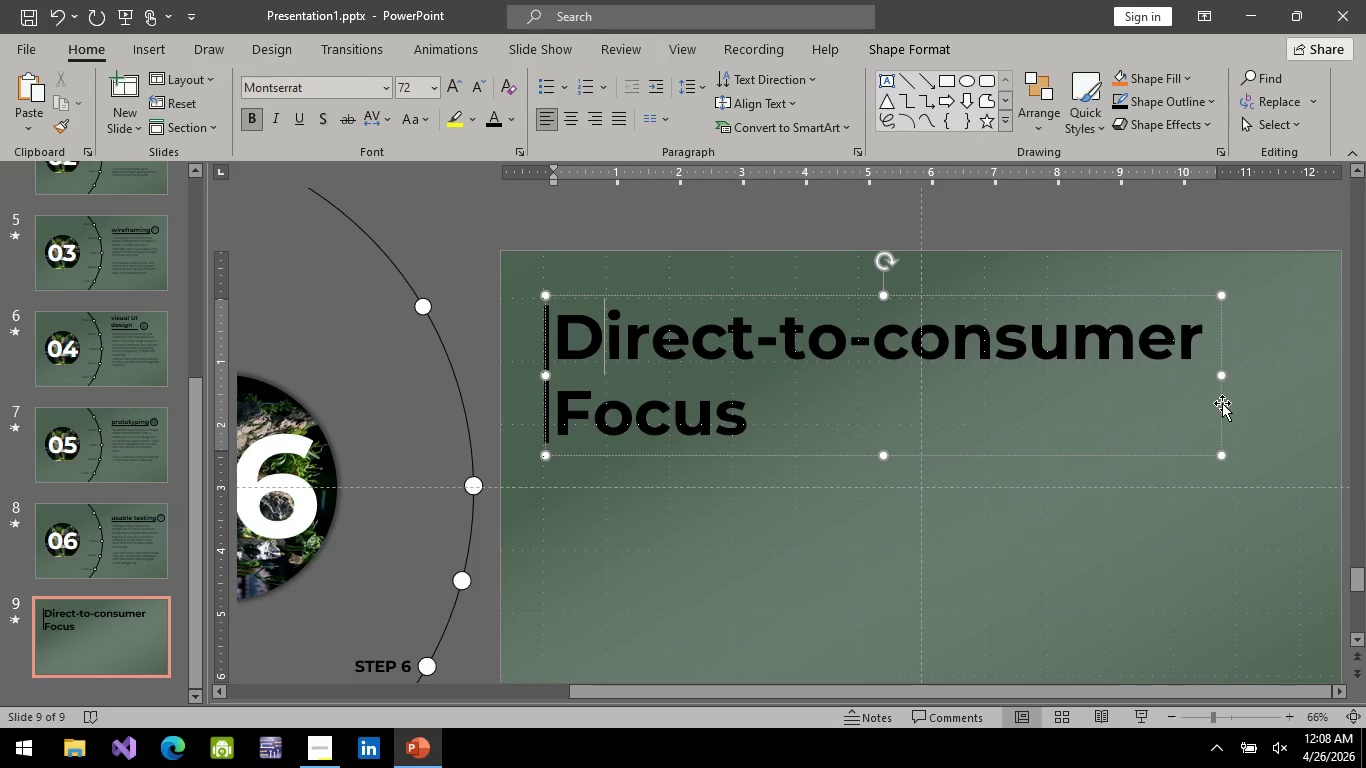 
left_click([1223, 408])
 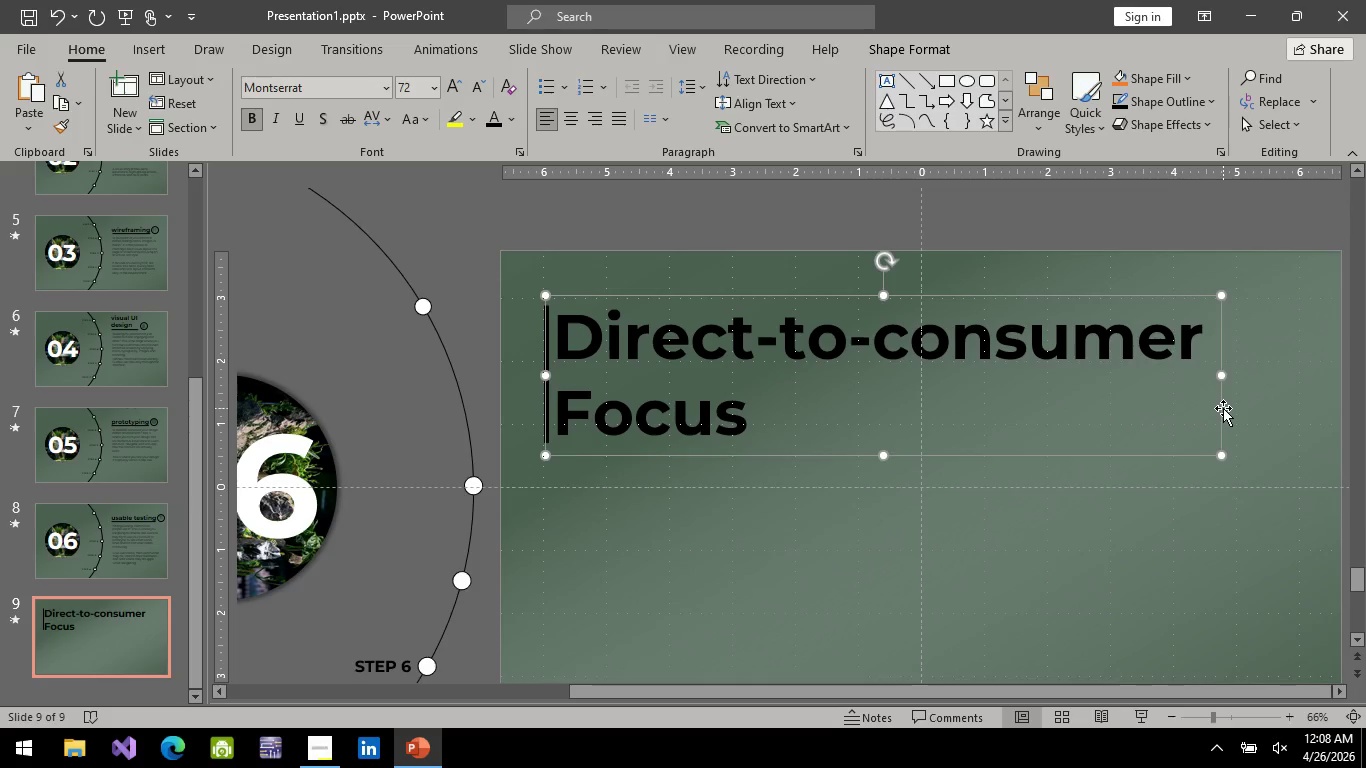 
key(ArrowRight)
 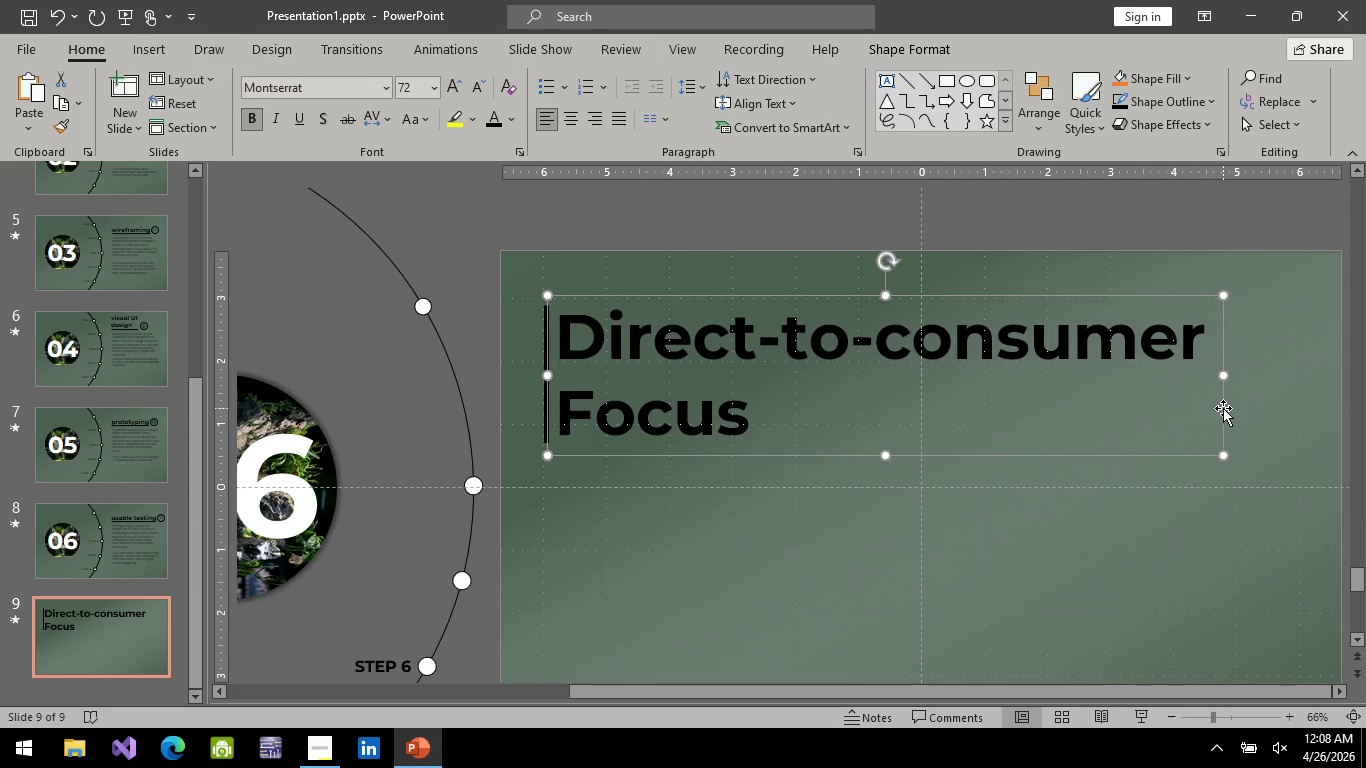 
key(ArrowRight)
 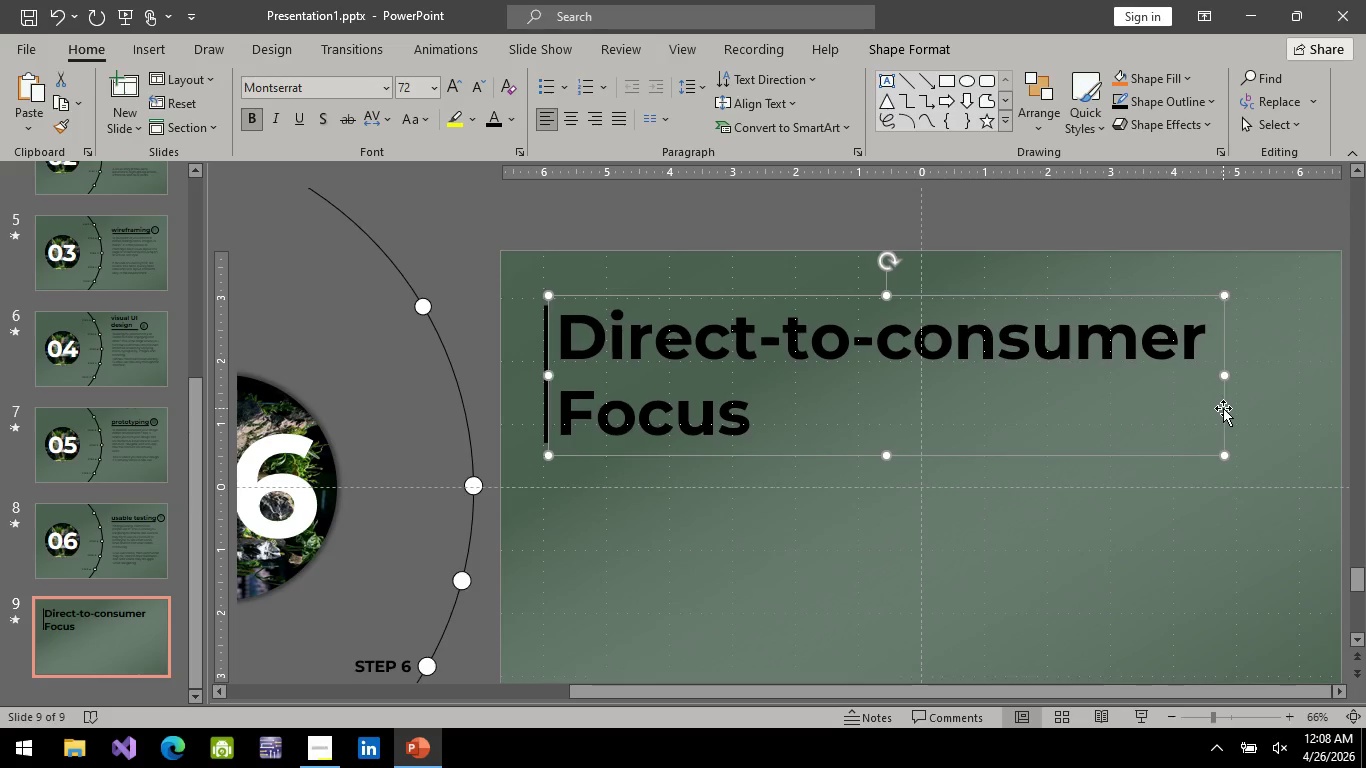 
key(ArrowRight)
 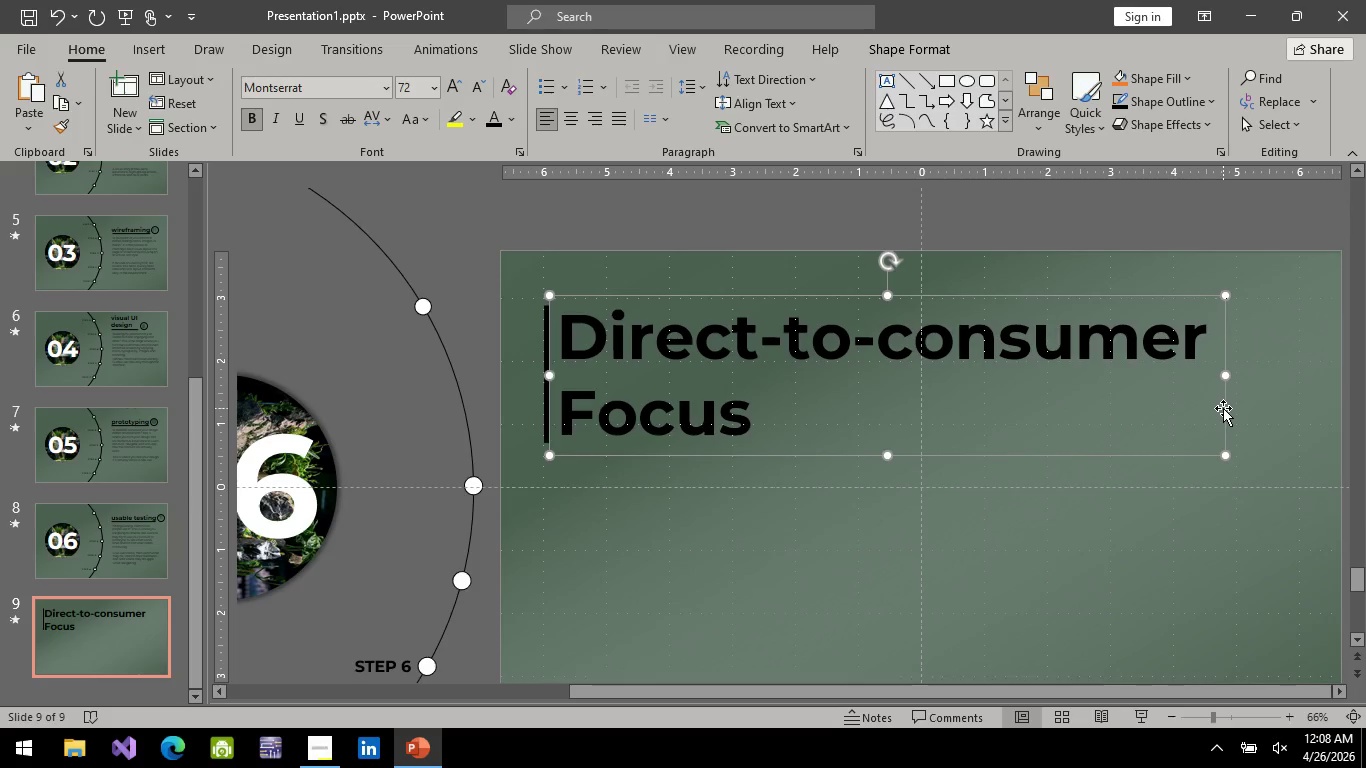 
key(ArrowRight)
 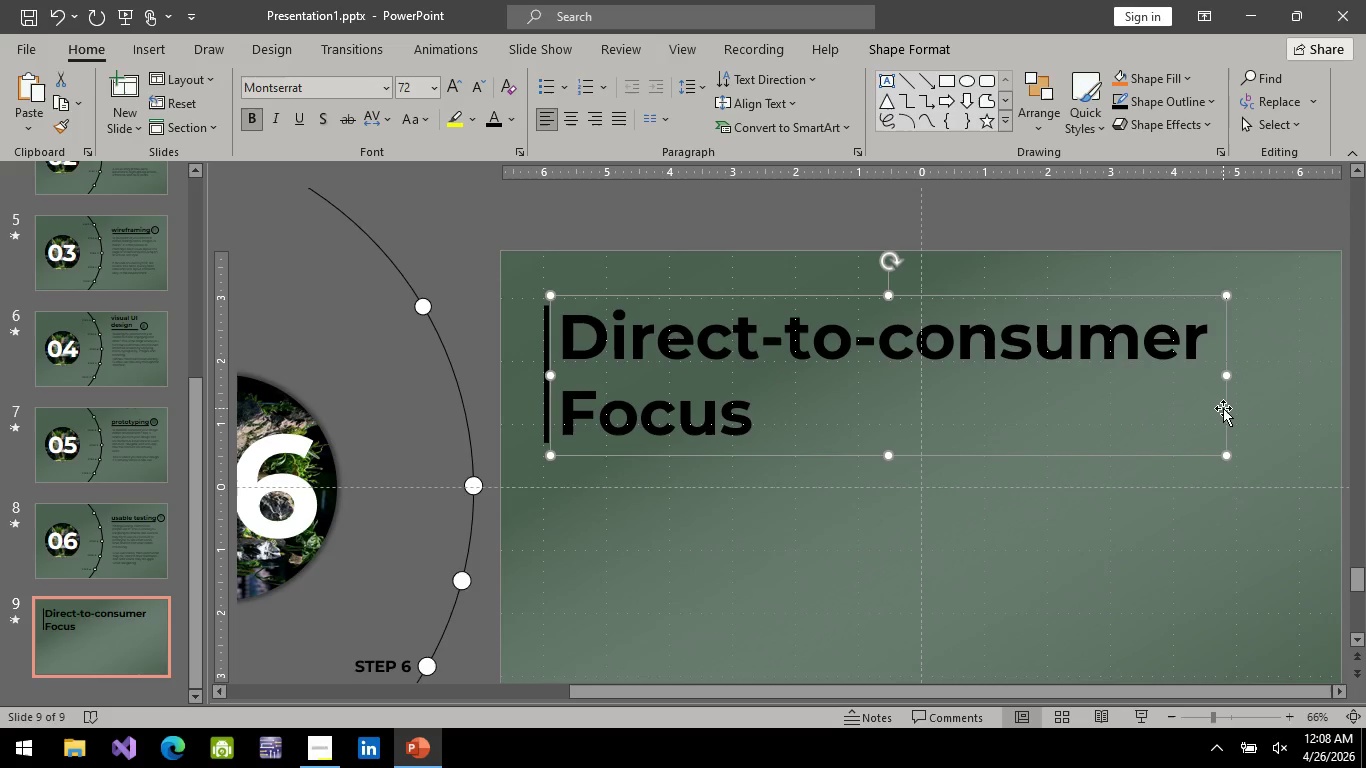 
key(ArrowRight)
 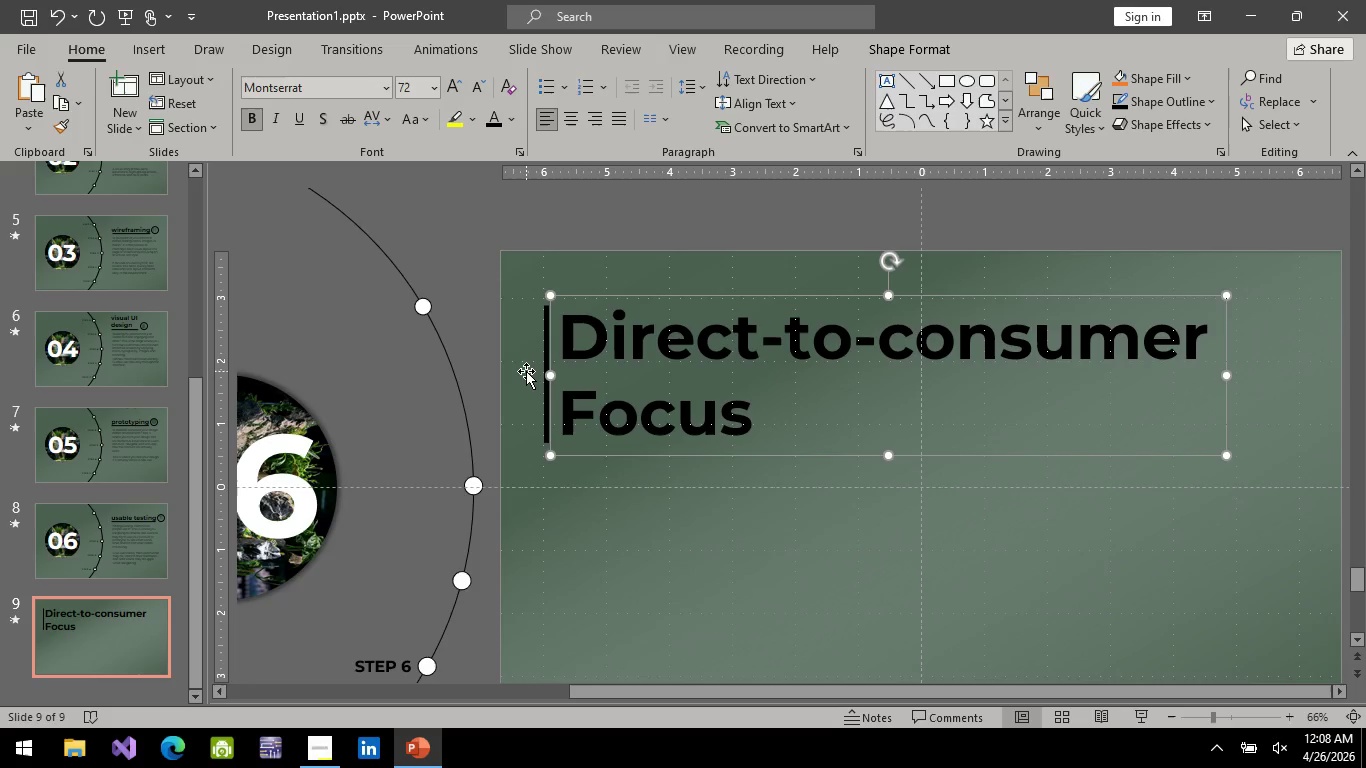 
key(ArrowRight)
 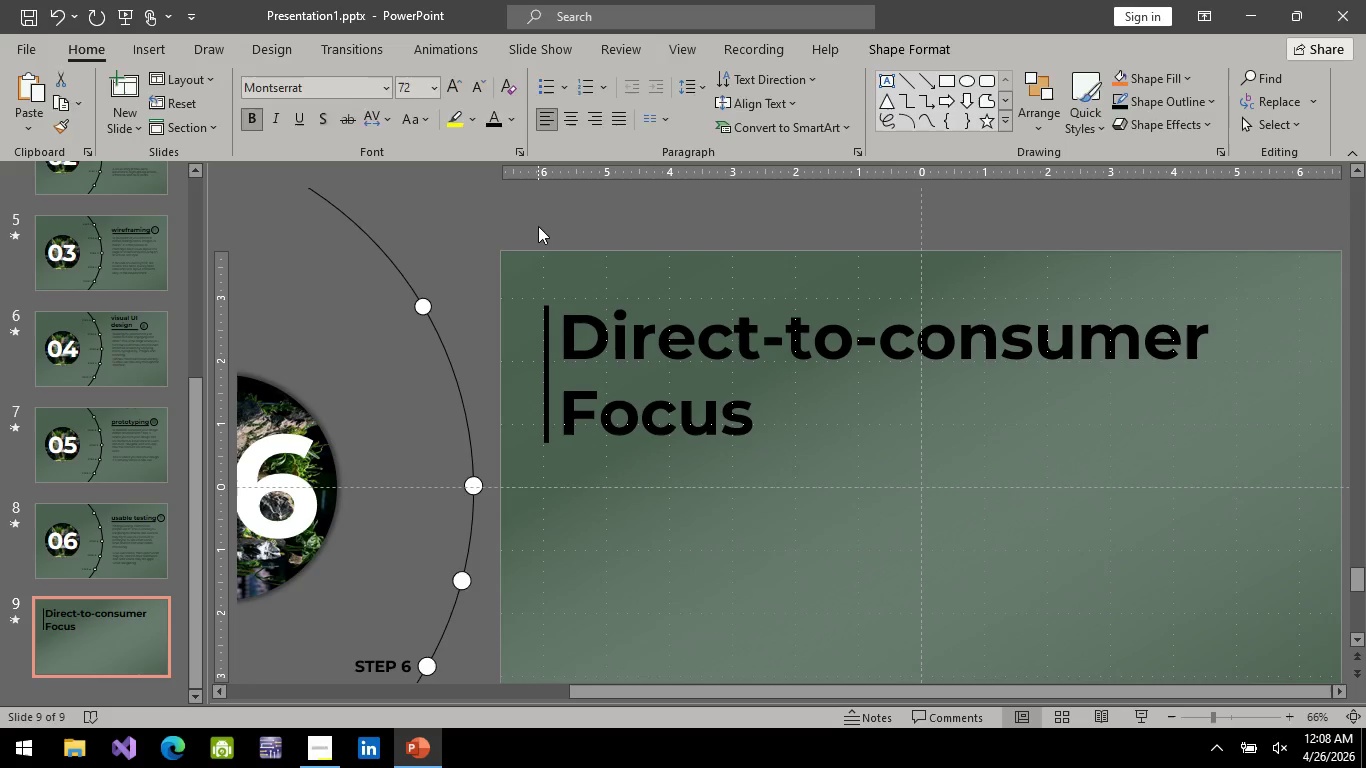 
left_click([538, 226])
 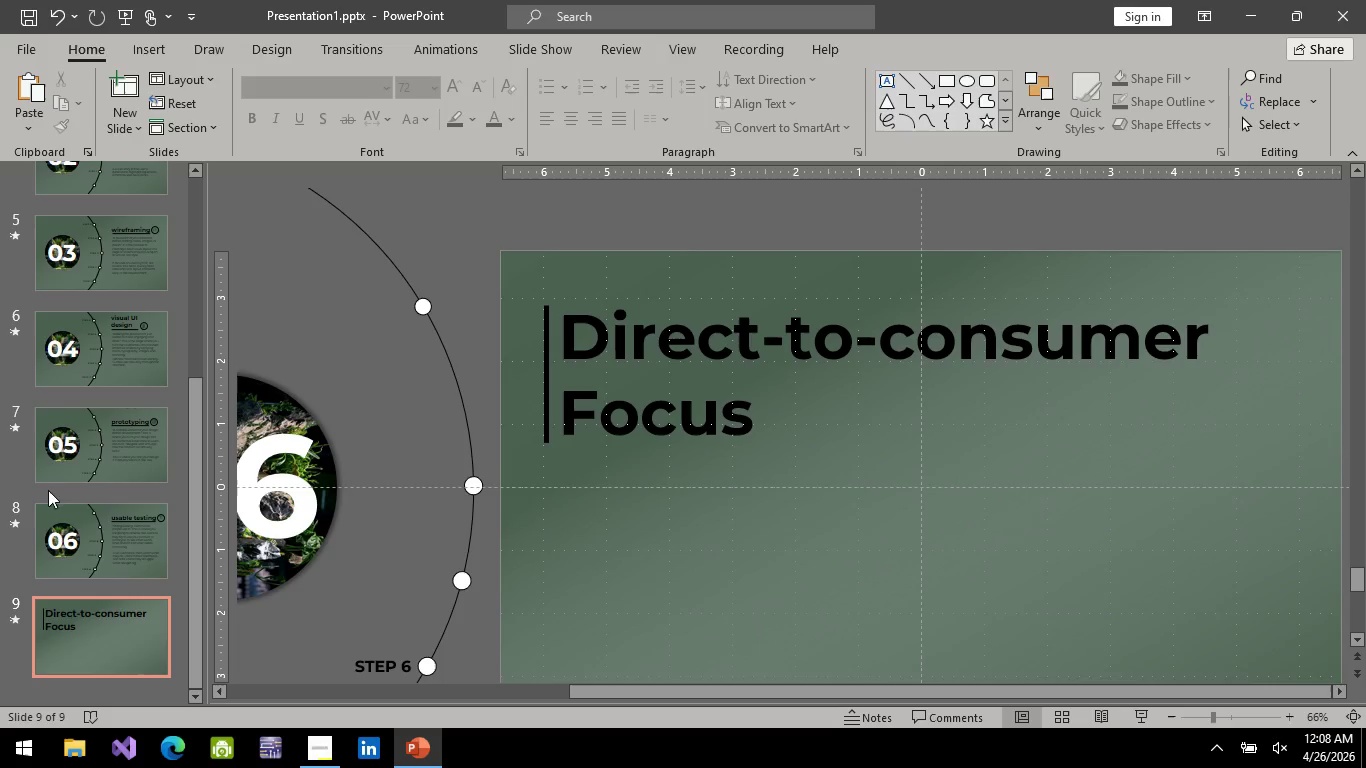 
scroll: coordinate [57, 519], scroll_direction: up, amount: 4.0
 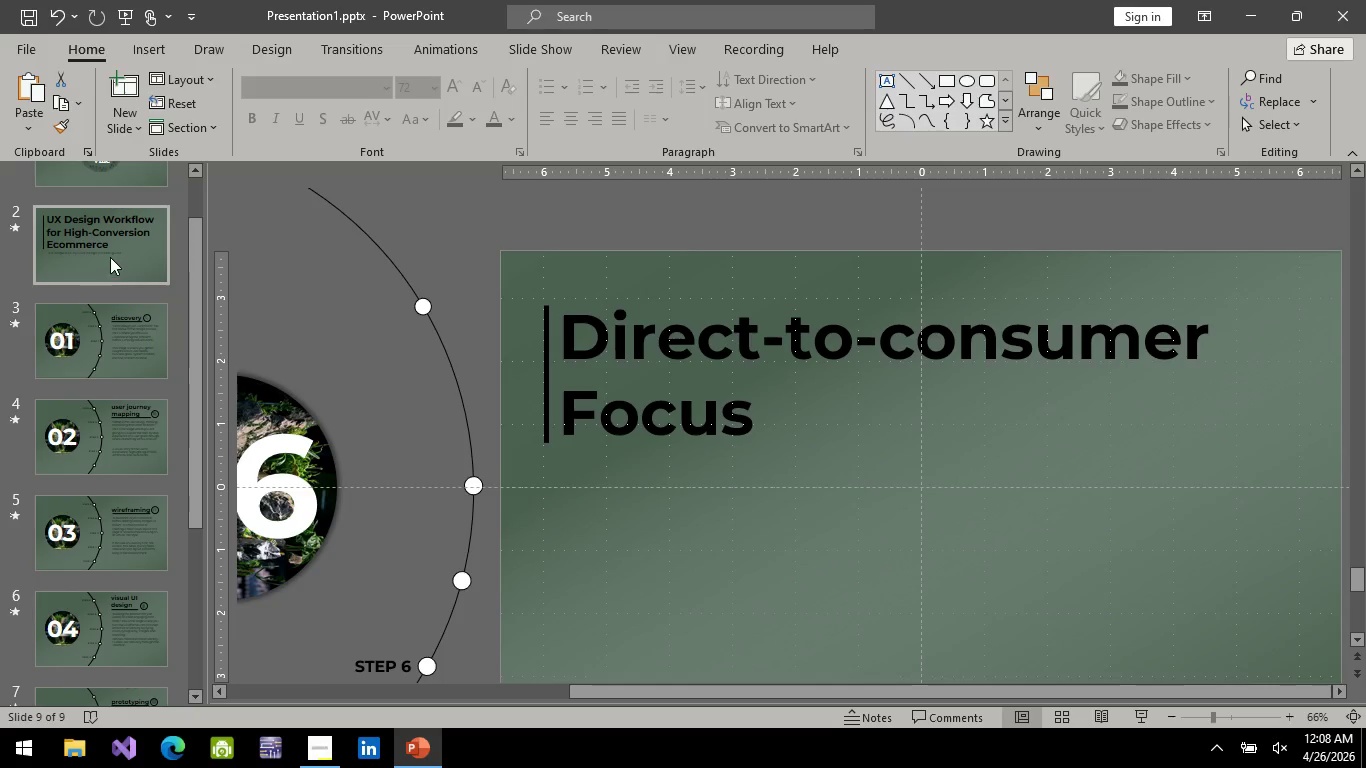 
left_click([110, 257])
 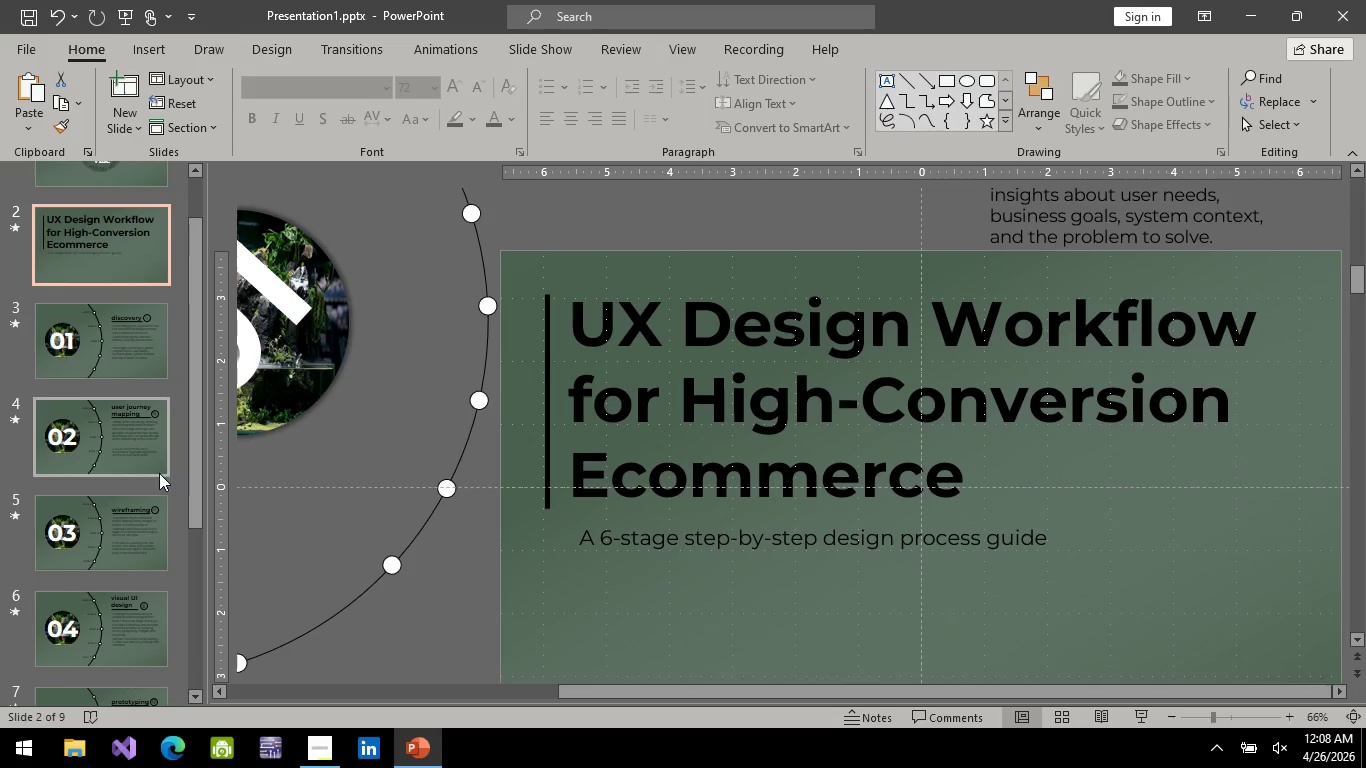 
left_click([138, 630])
 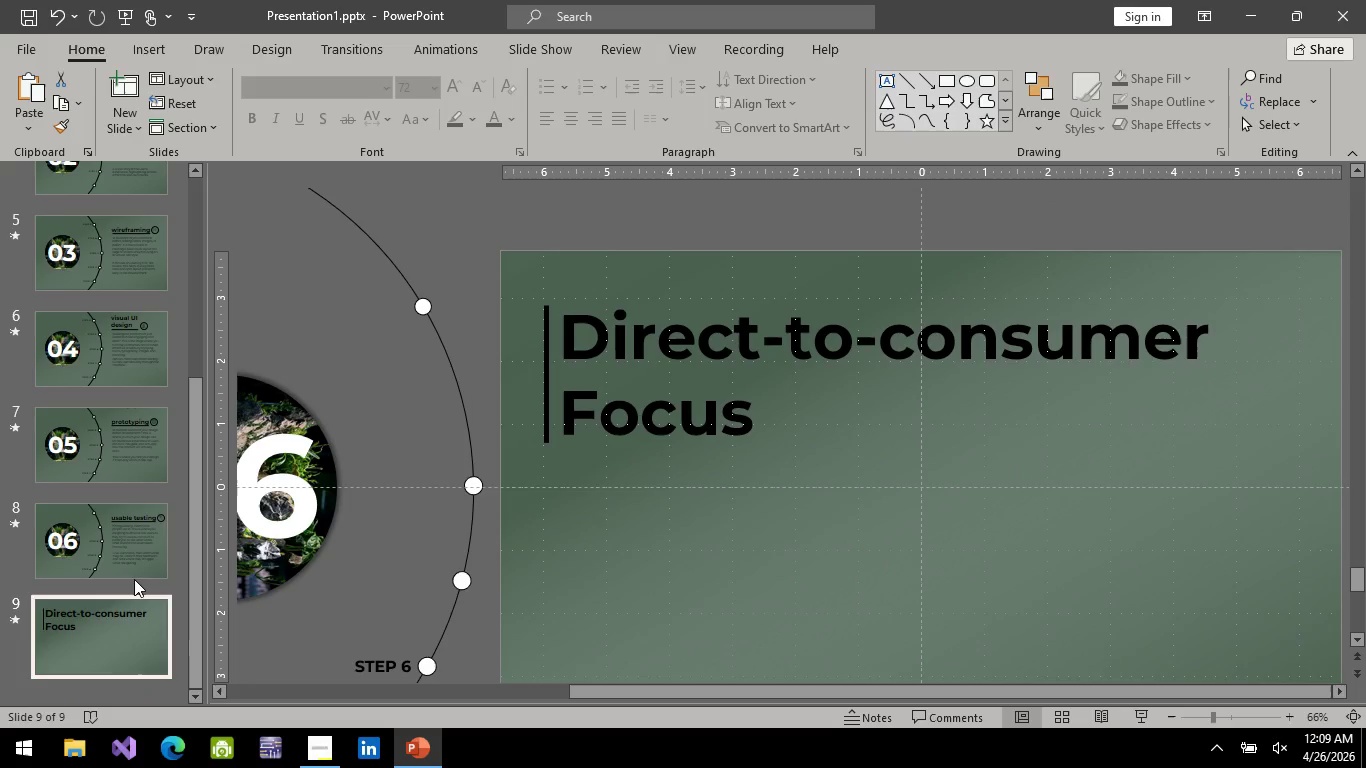 
scroll: coordinate [156, 480], scroll_direction: down, amount: 6.0
 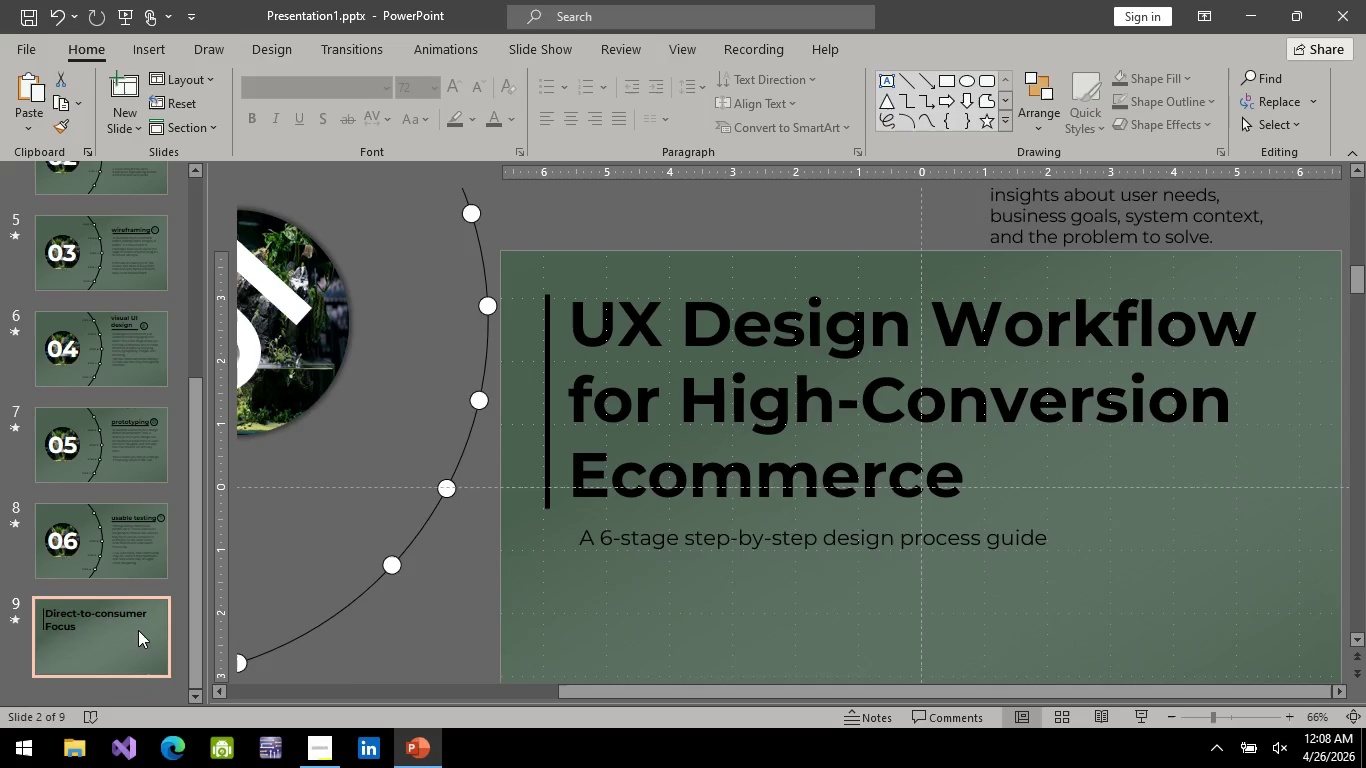 
left_click([96, 283])
 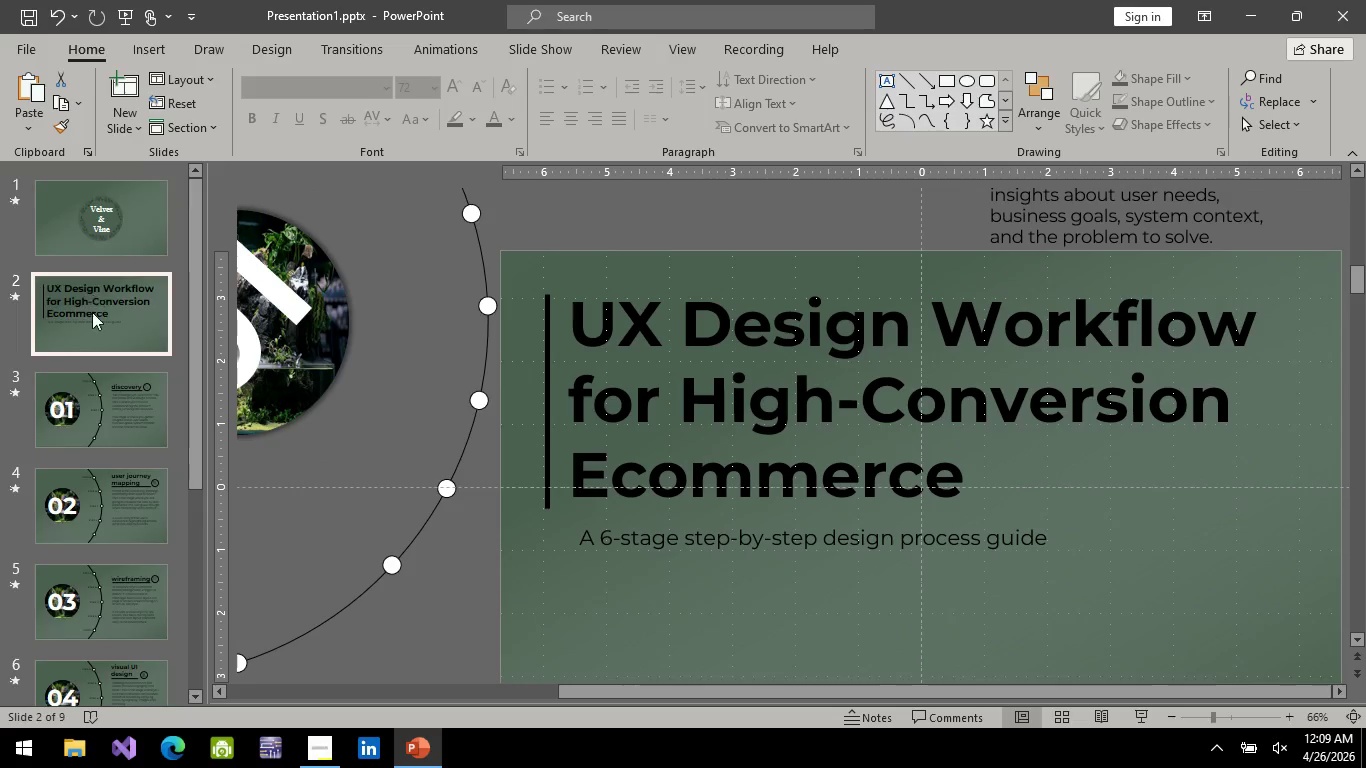 
scroll: coordinate [96, 387], scroll_direction: up, amount: 6.0
 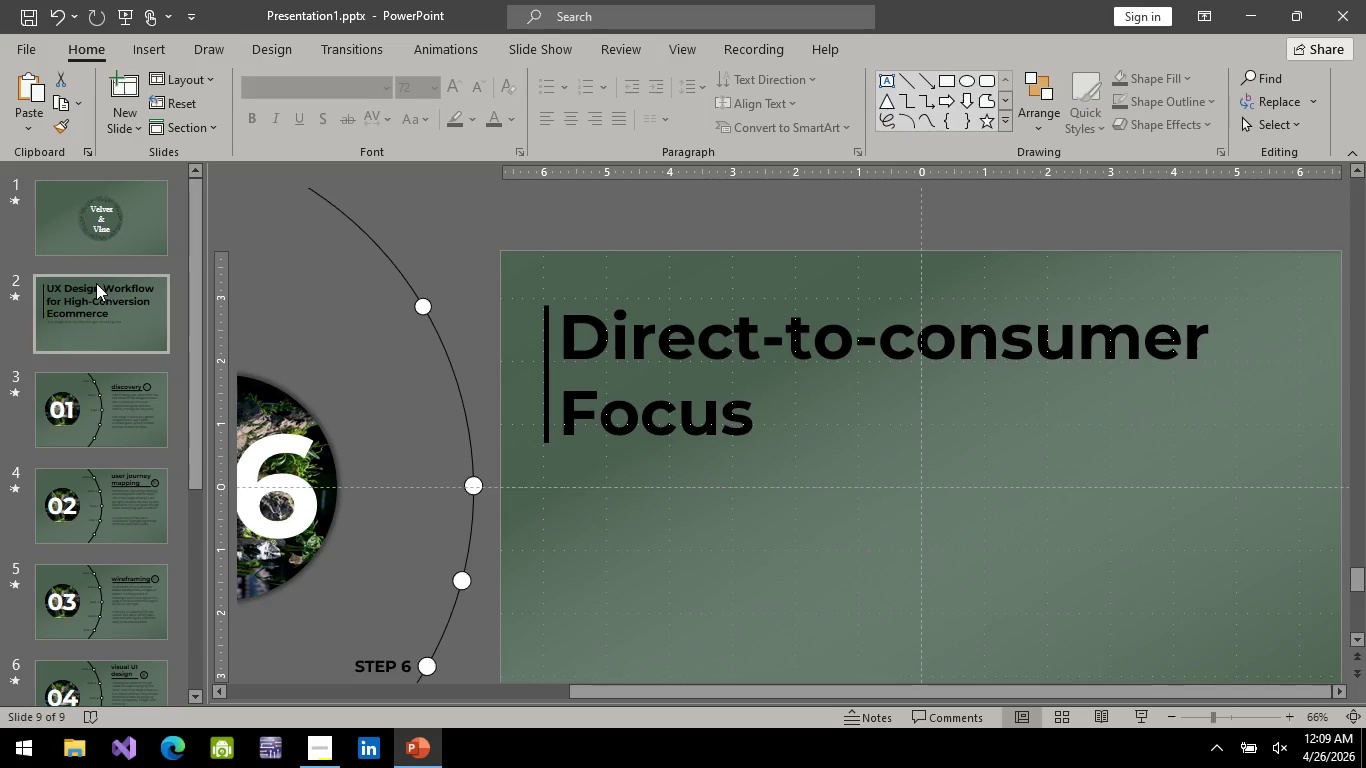 
scroll: coordinate [99, 356], scroll_direction: down, amount: 10.0
 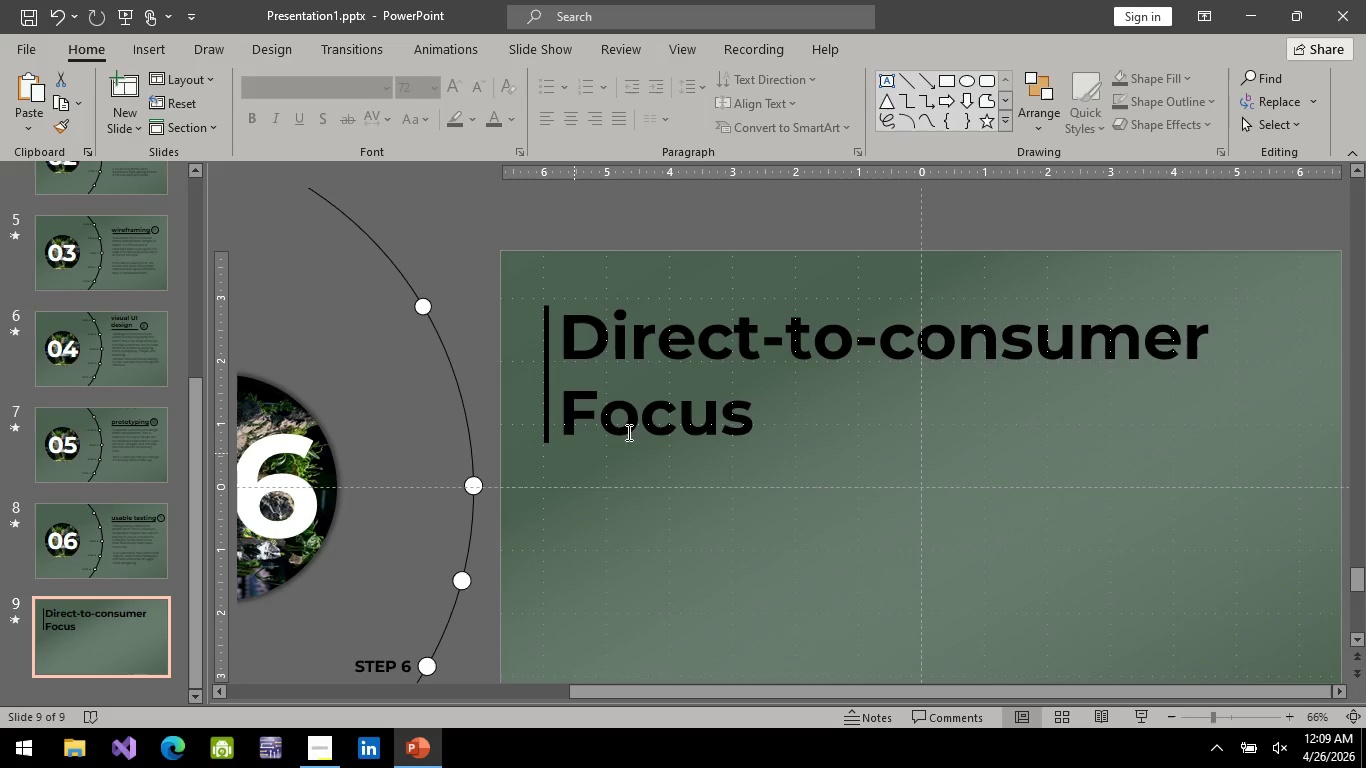 
left_click([645, 421])
 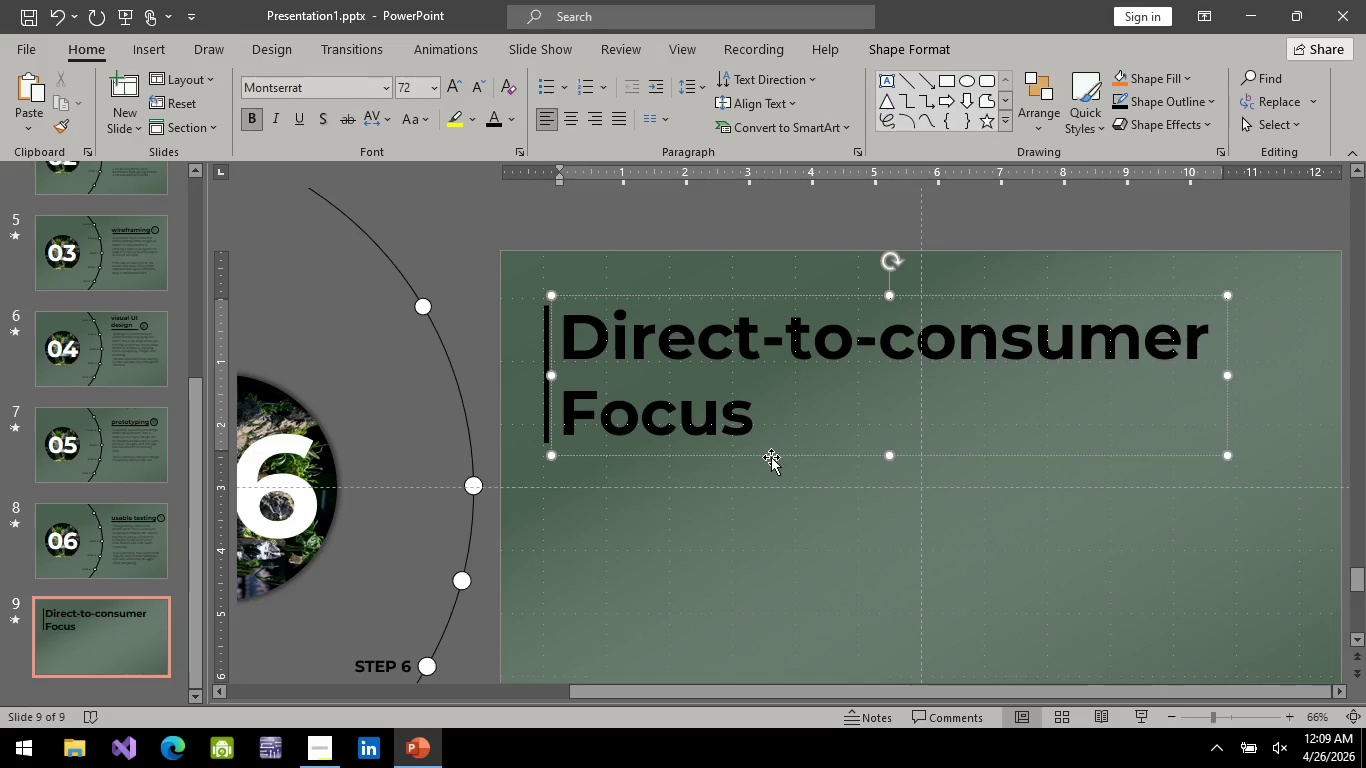 
left_click([771, 457])
 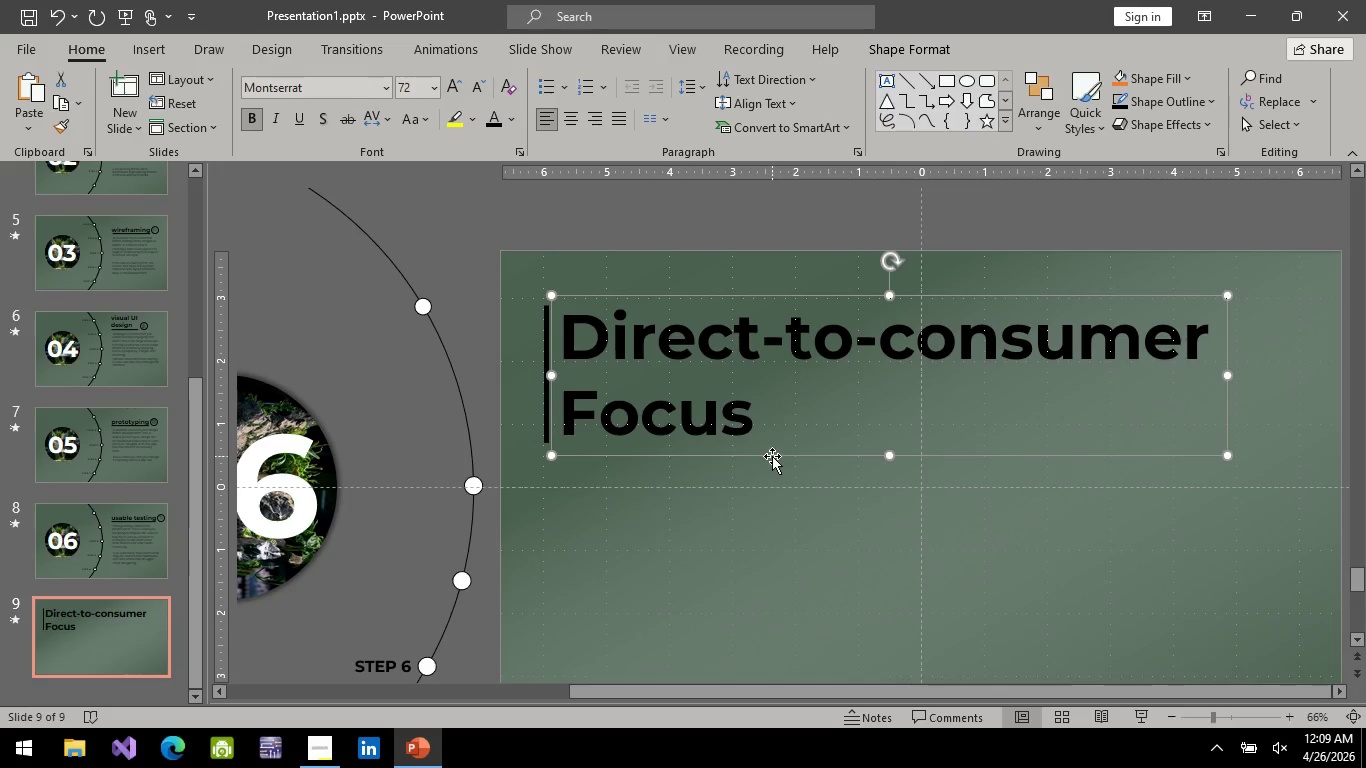 
key(ArrowRight)
 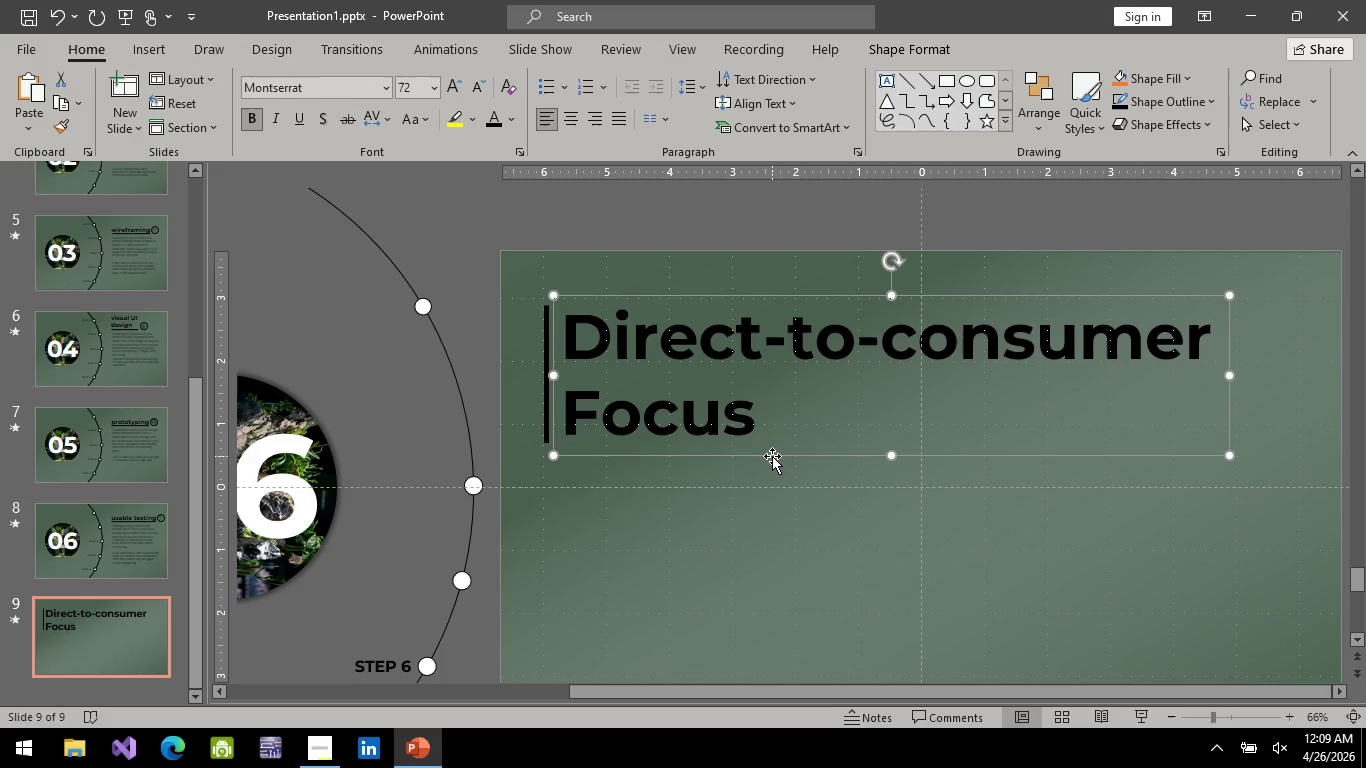 
key(ArrowRight)
 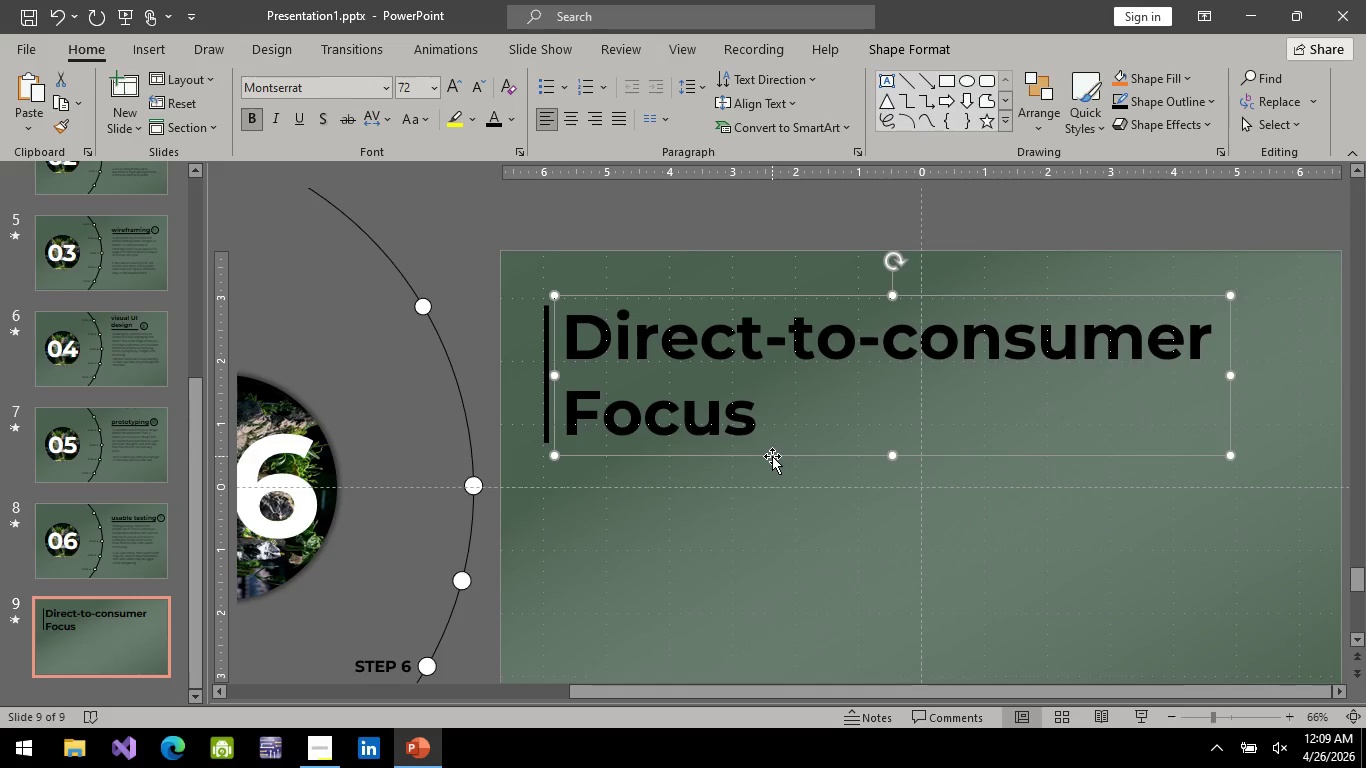 
key(ArrowRight)
 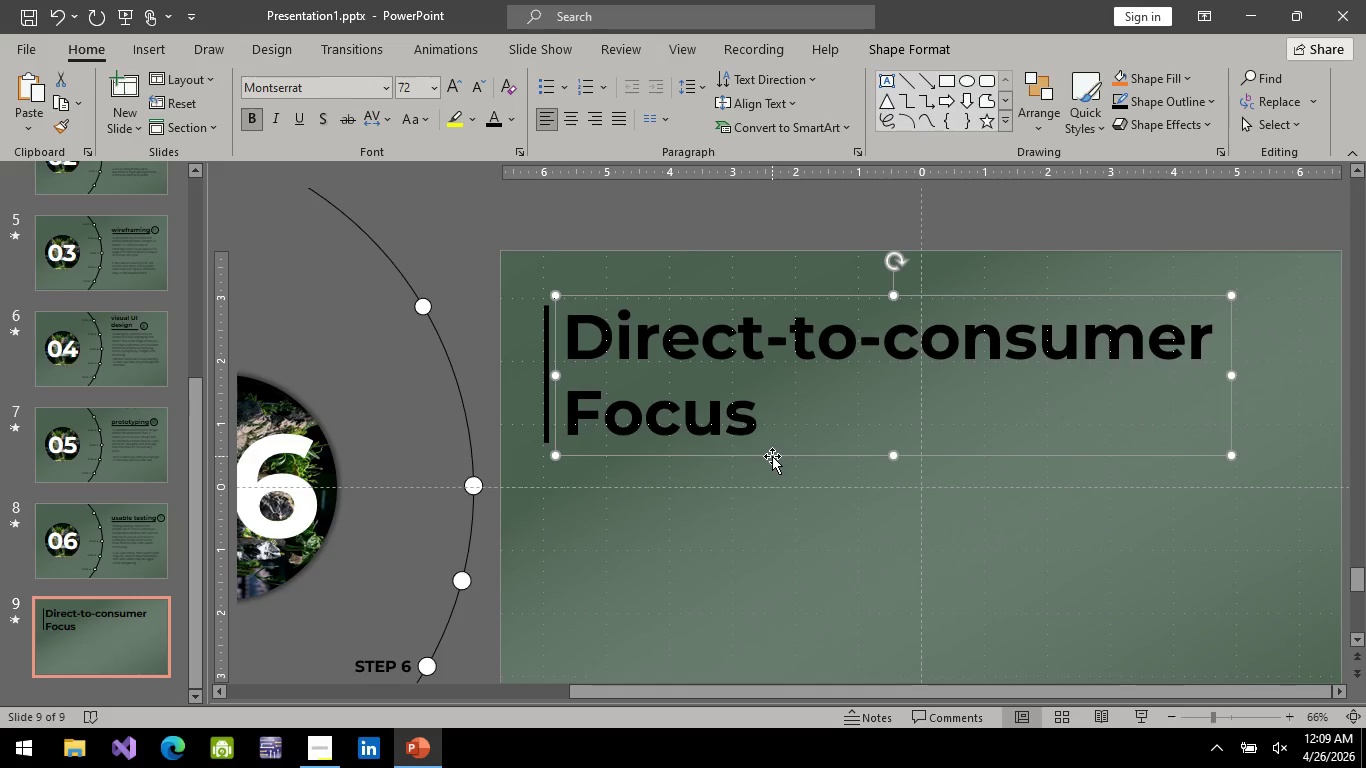 
key(ArrowRight)
 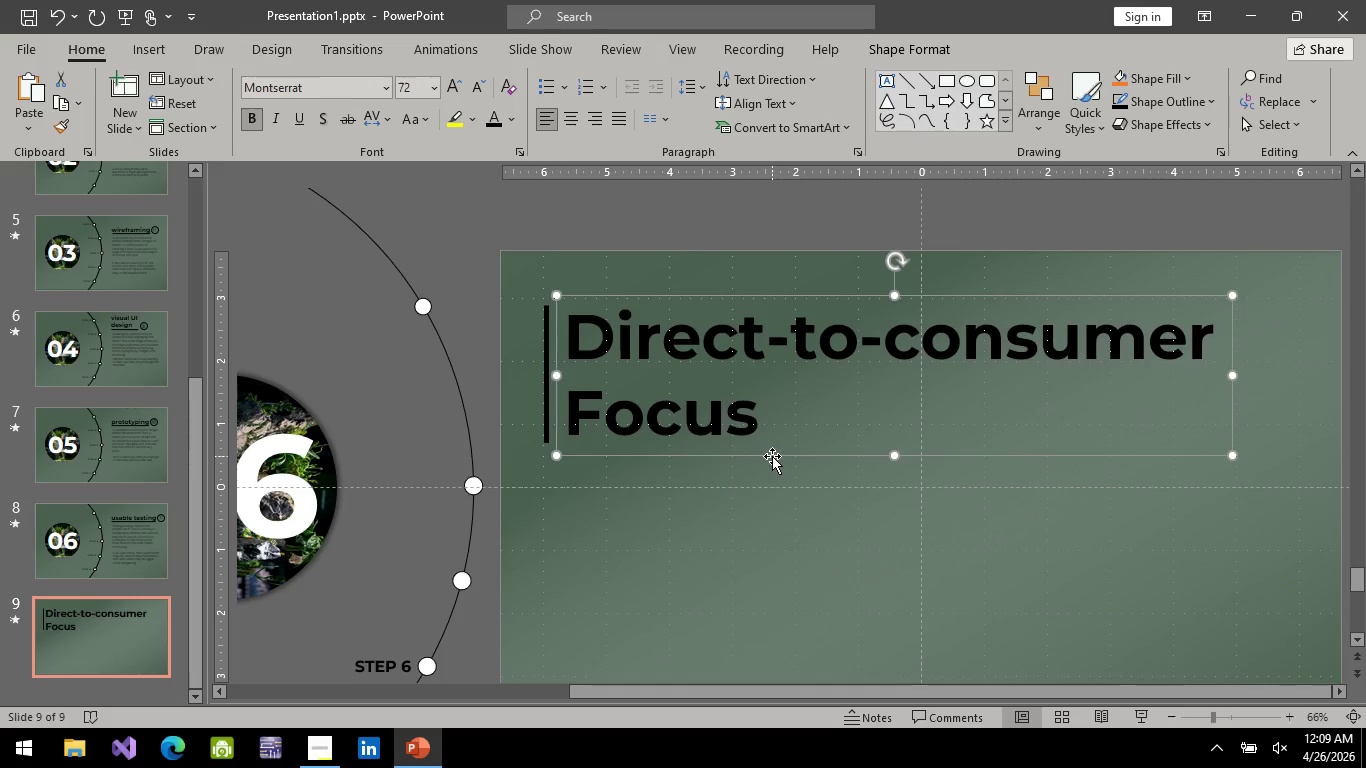 
key(ArrowRight)
 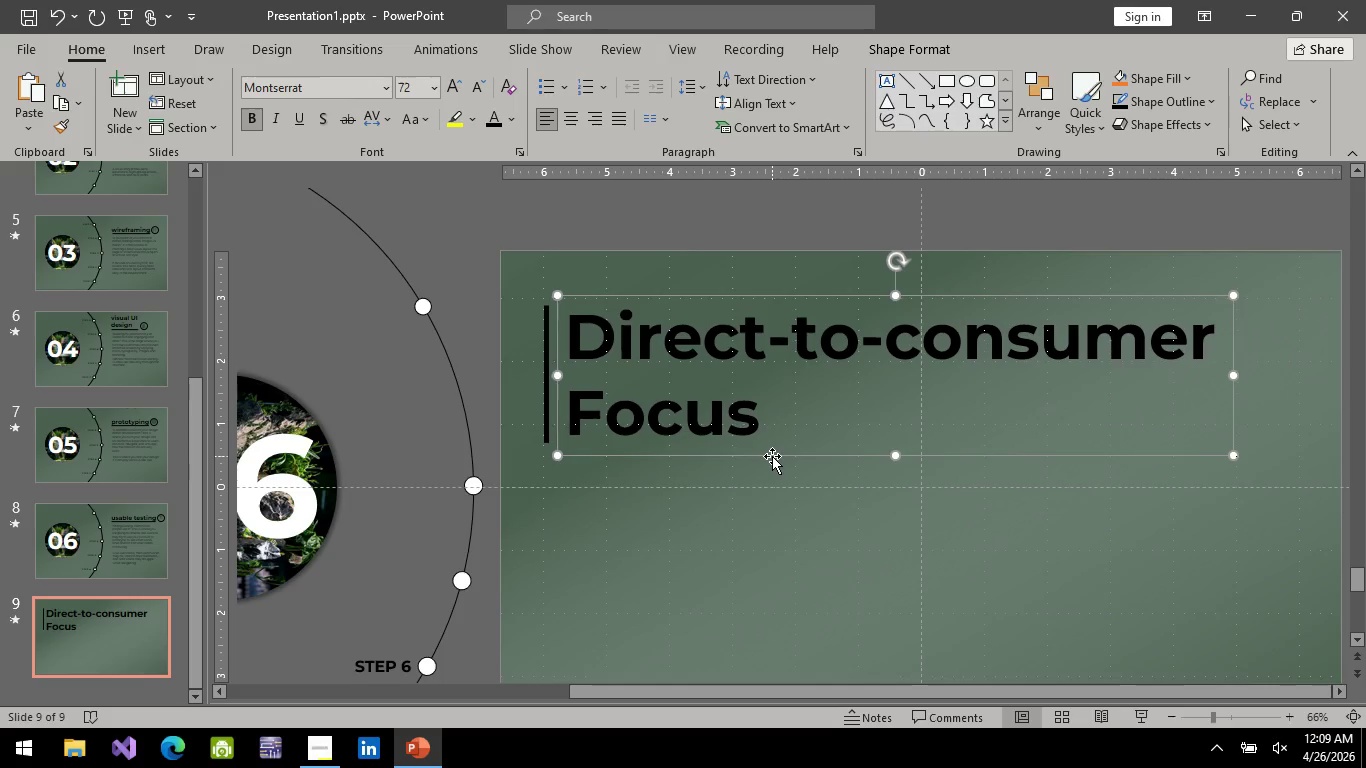 
key(ArrowRight)
 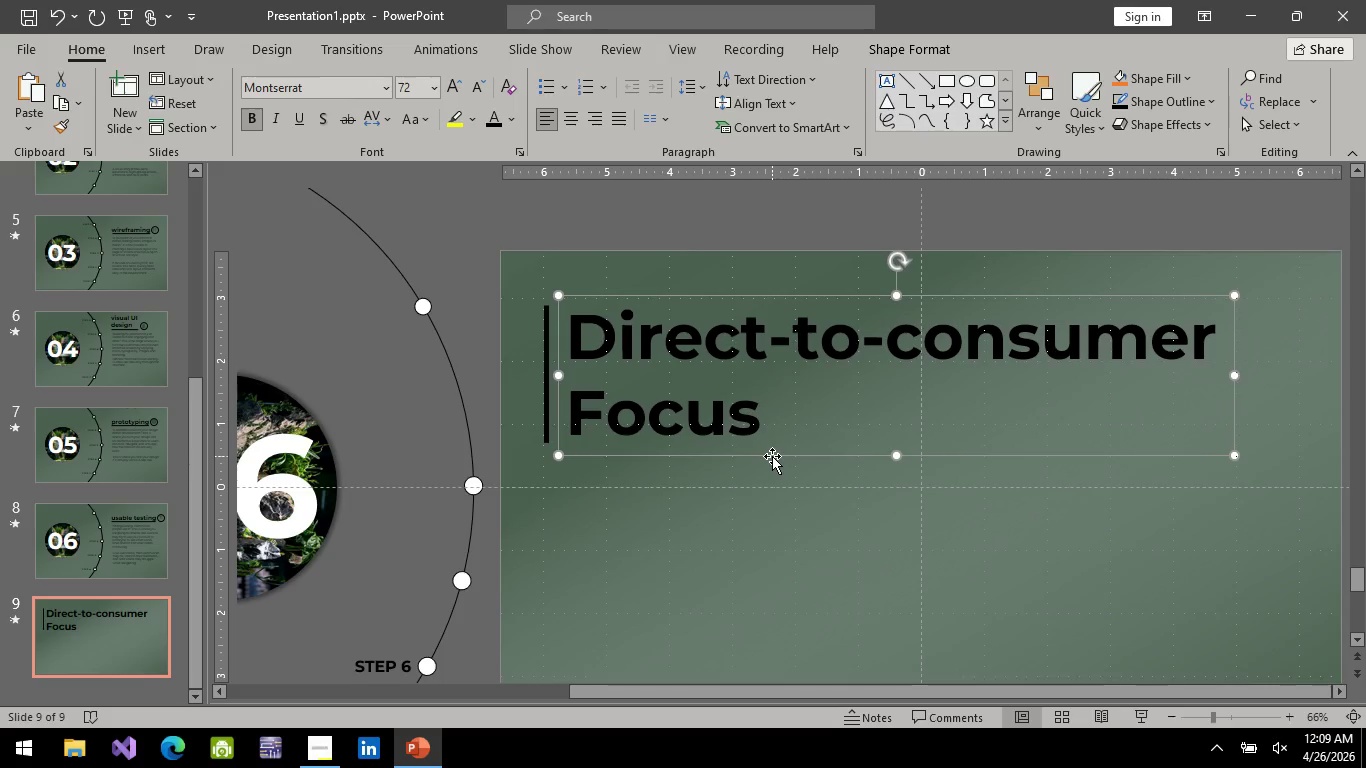 
key(ArrowRight)
 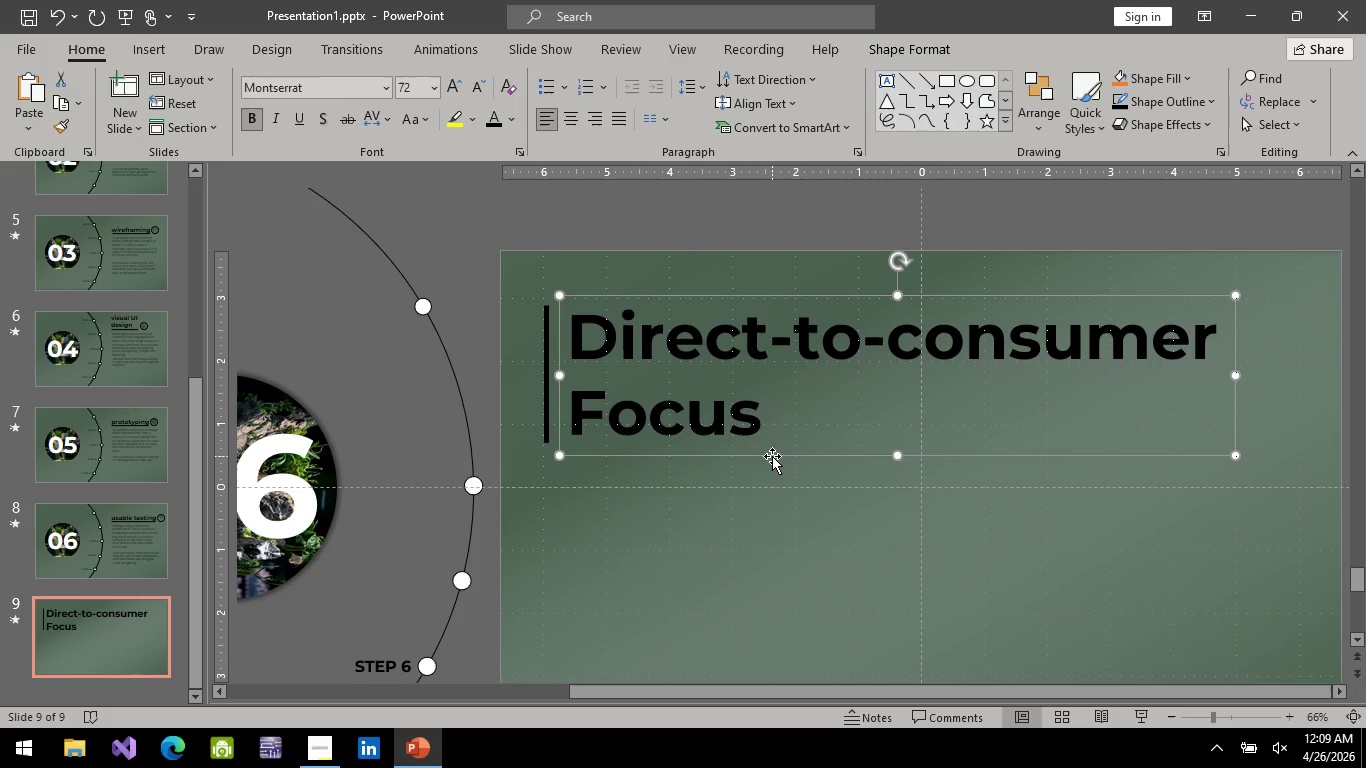 
key(ArrowRight)
 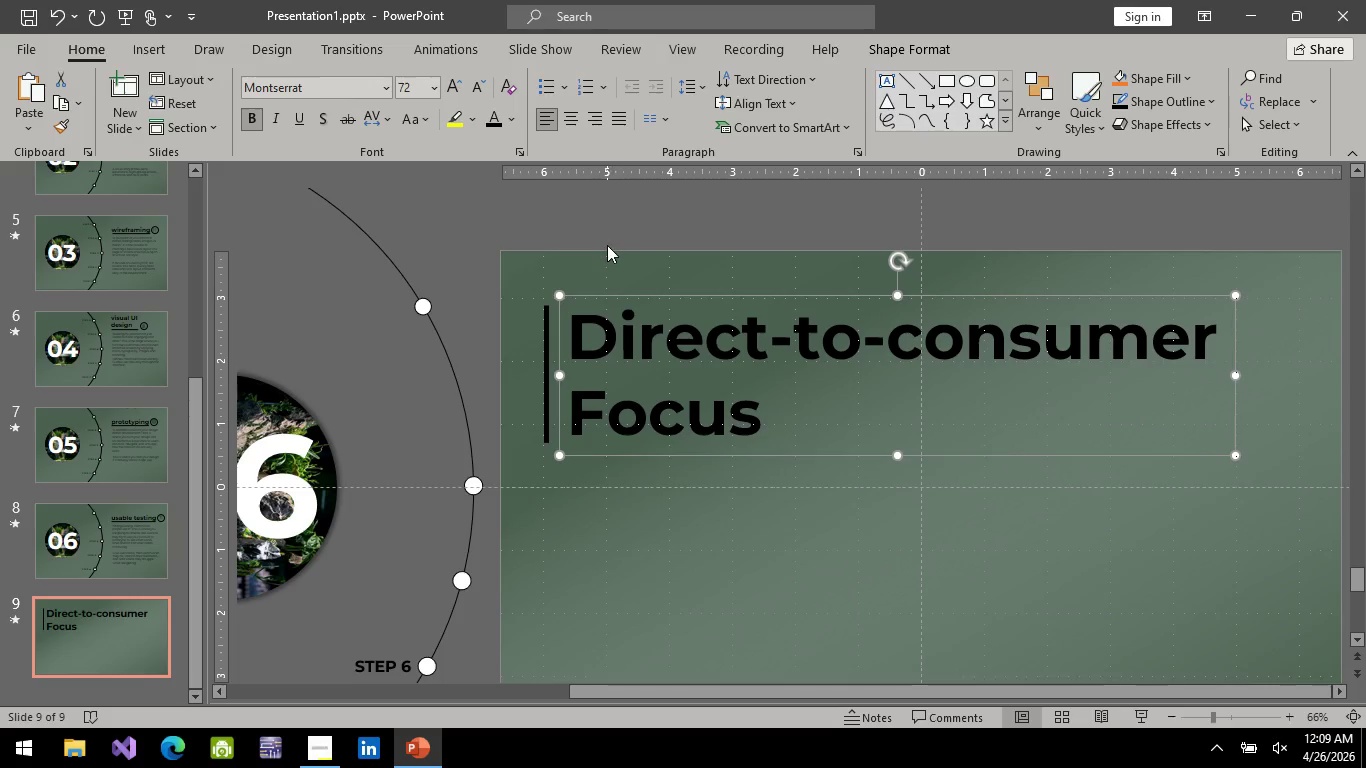 
key(ArrowRight)
 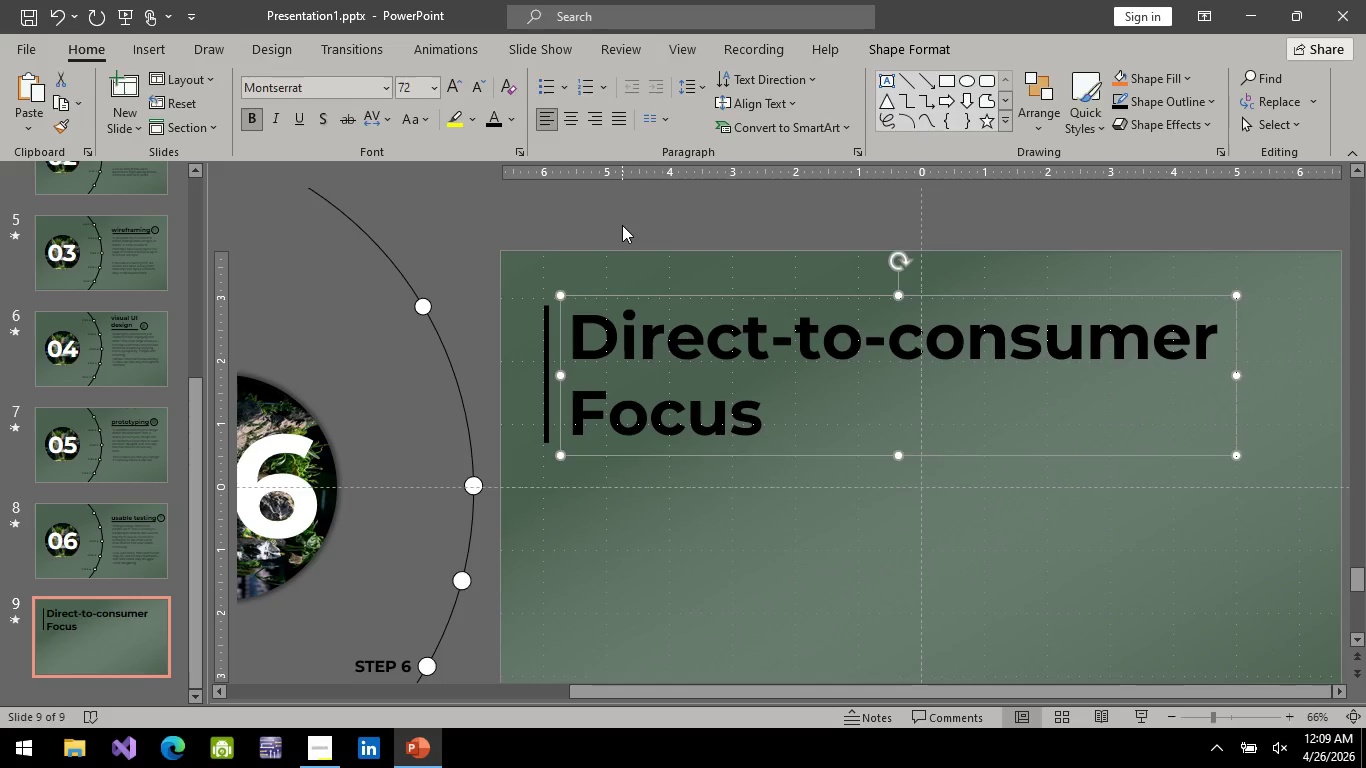 
left_click([622, 225])
 